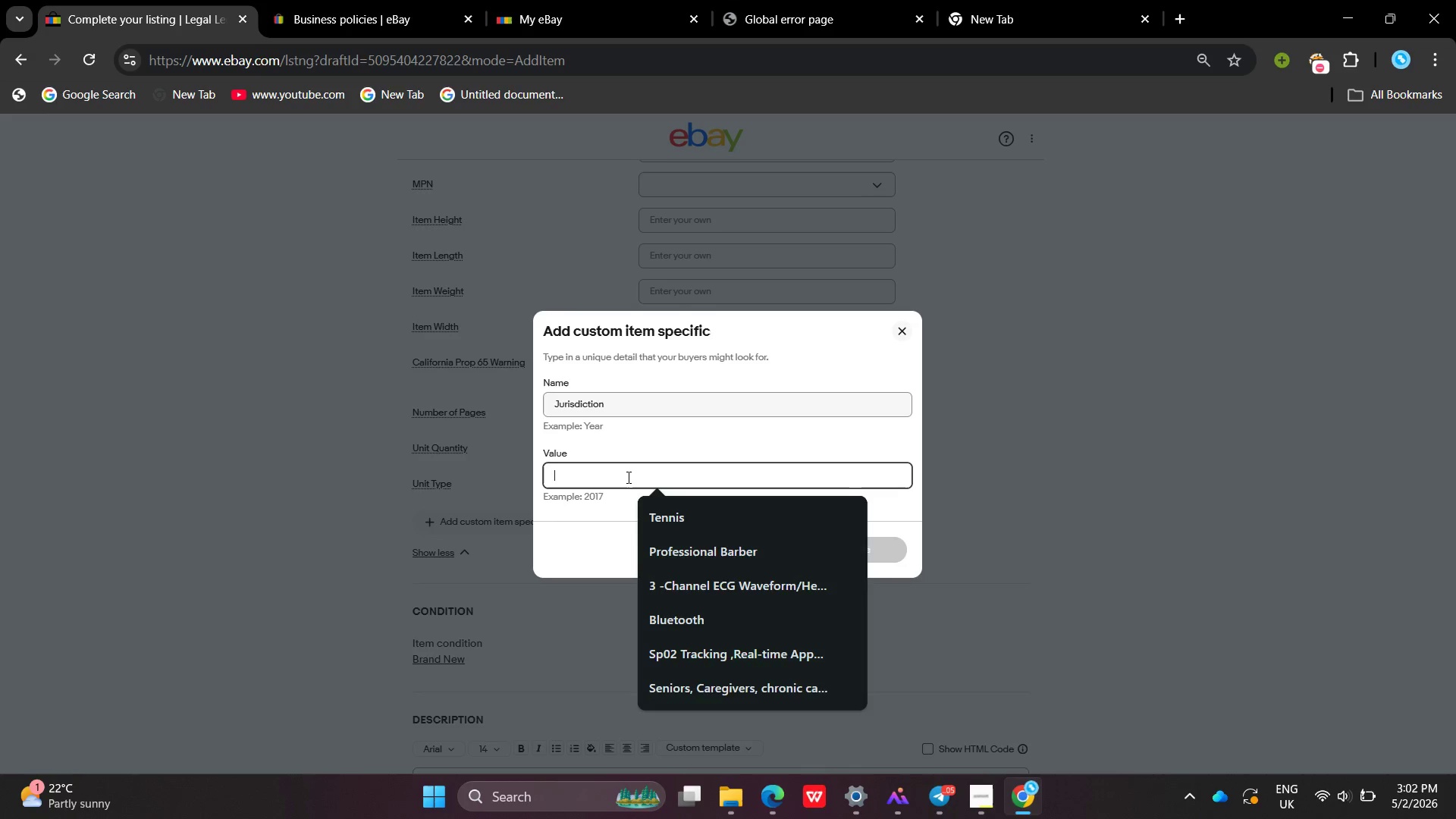 
type(Feeral)
 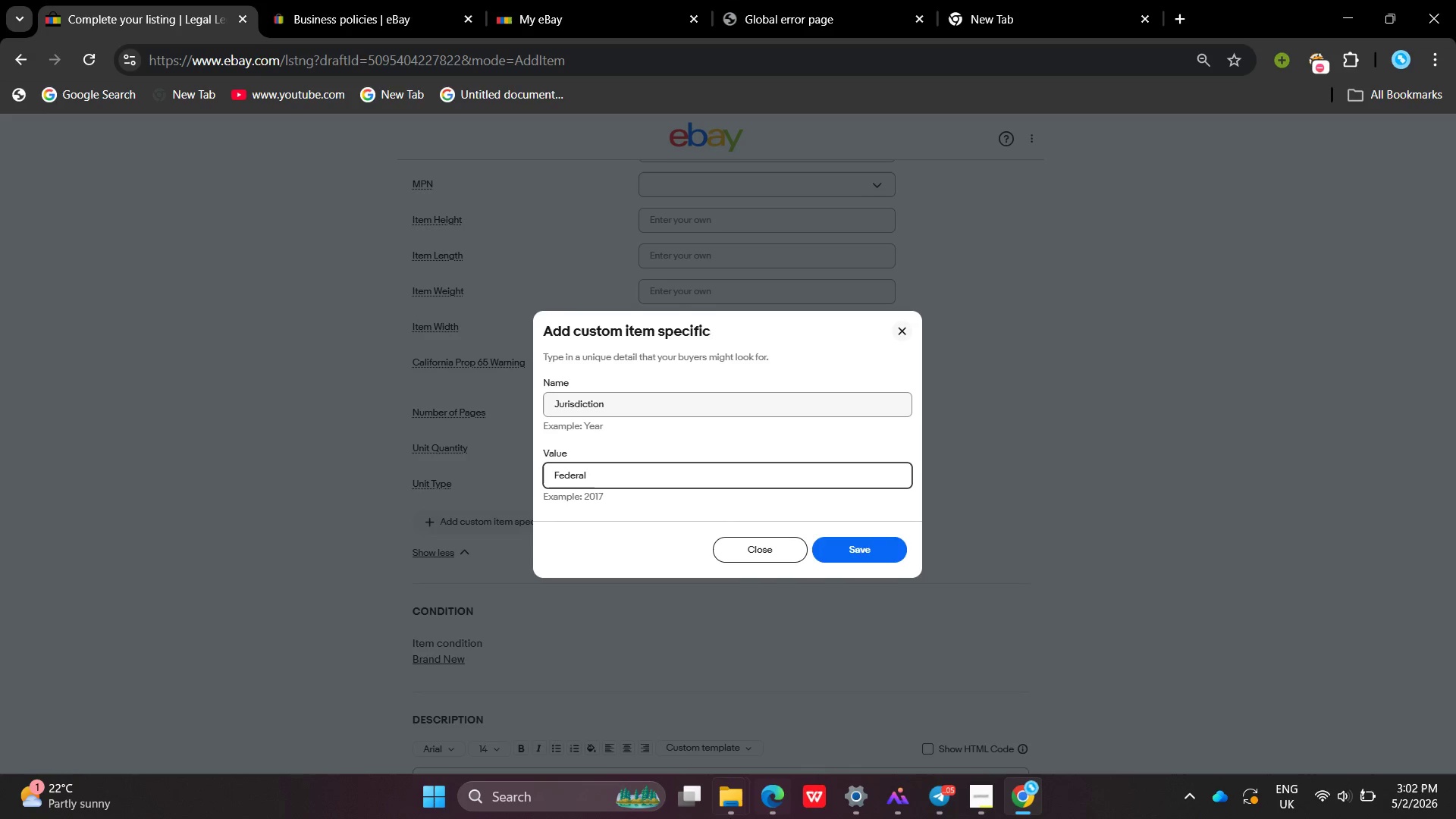 
hold_key(key=D, duration=0.31)
 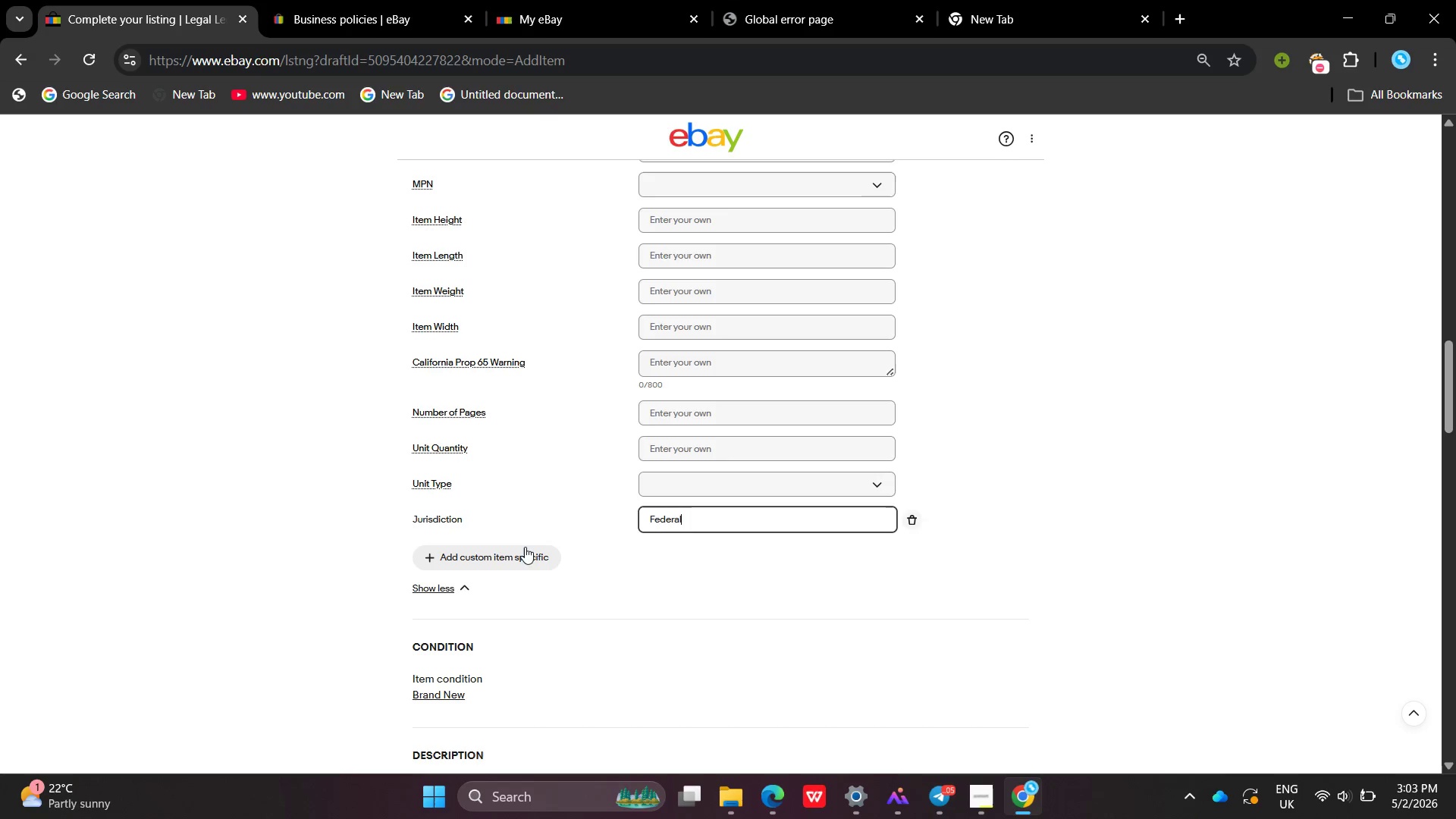 
wait(6.23)
 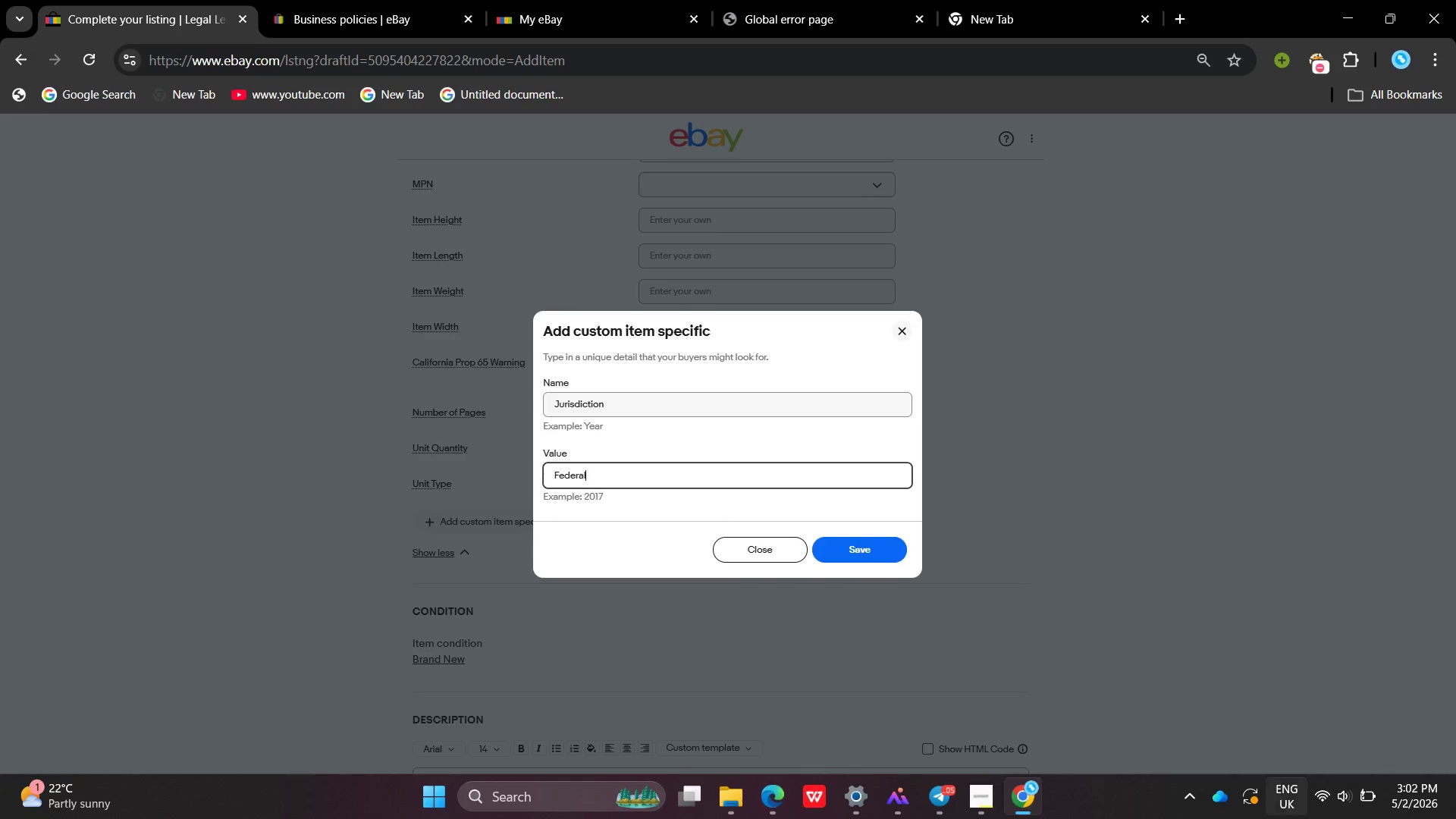 
left_click([544, 560])
 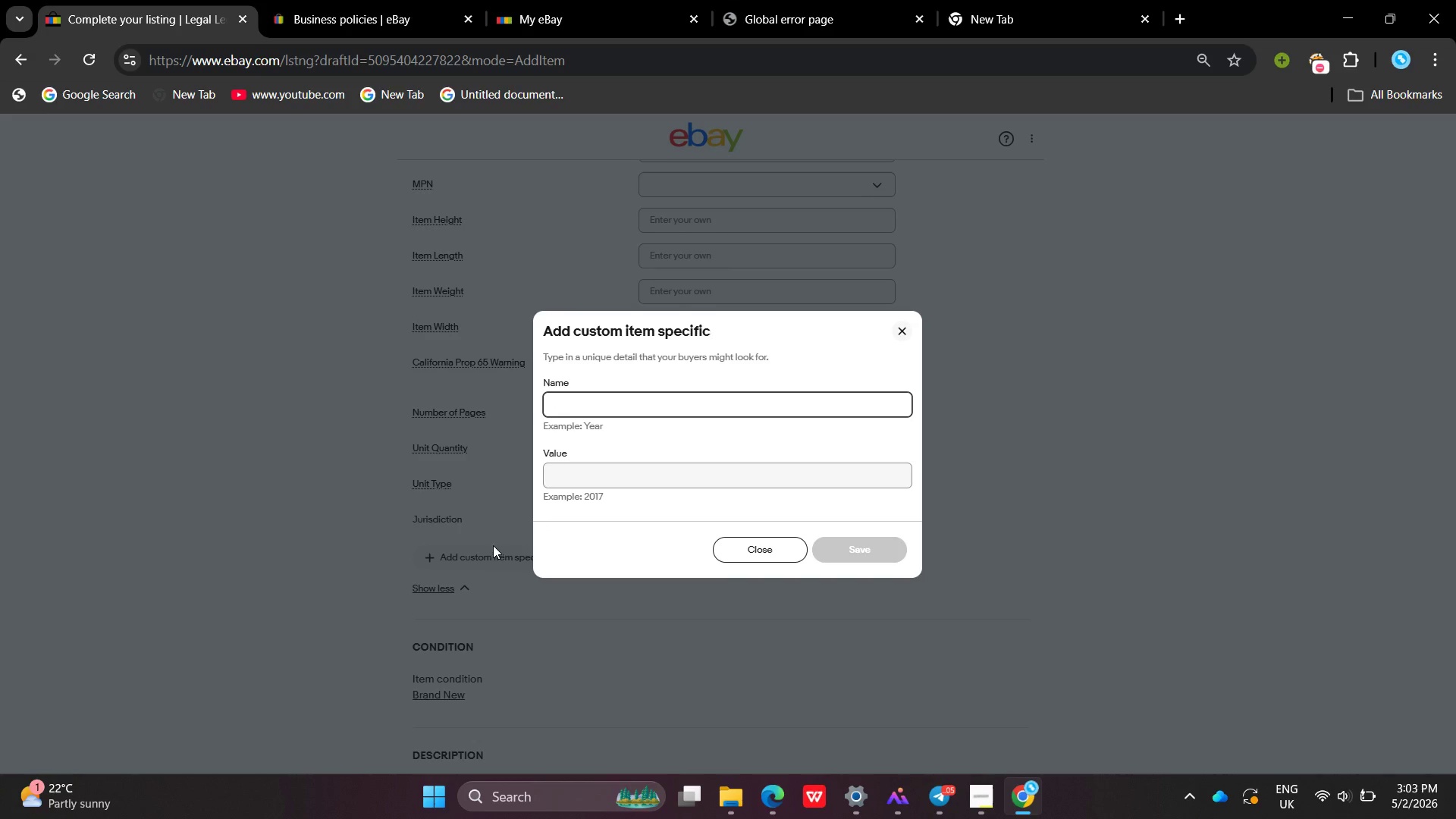 
type(Brand )
 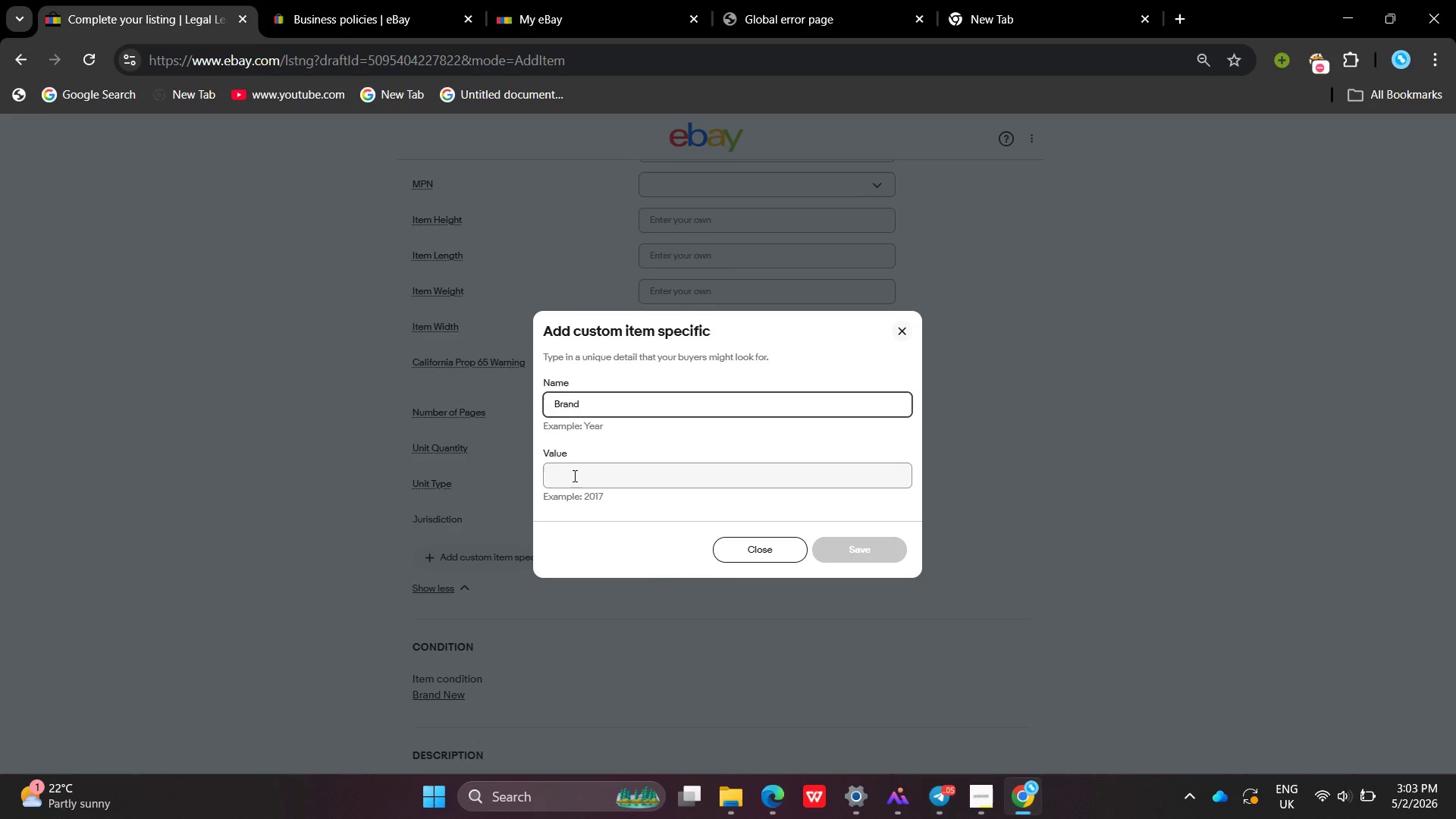 
left_click([573, 475])
 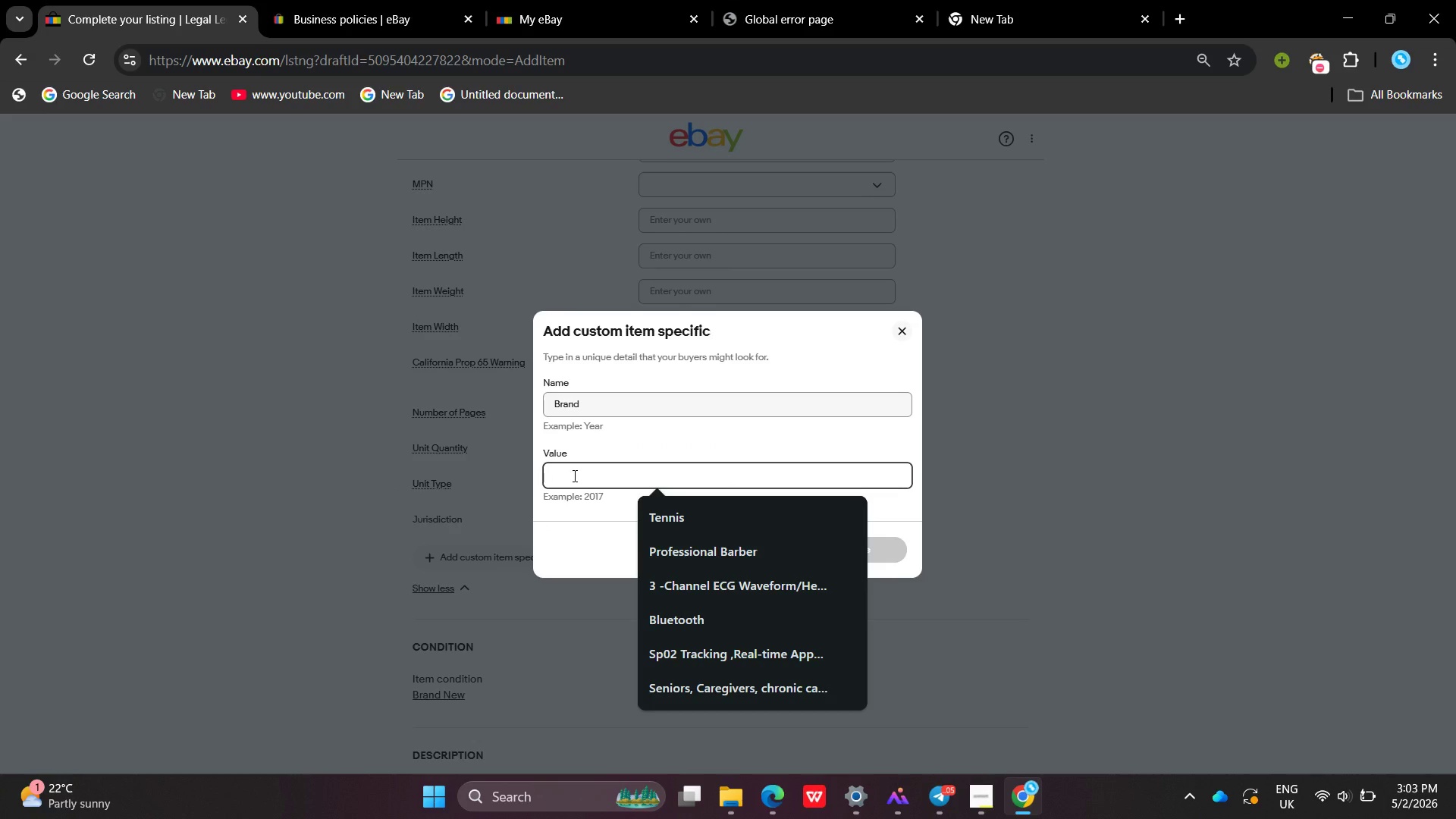 
type(legacy )
 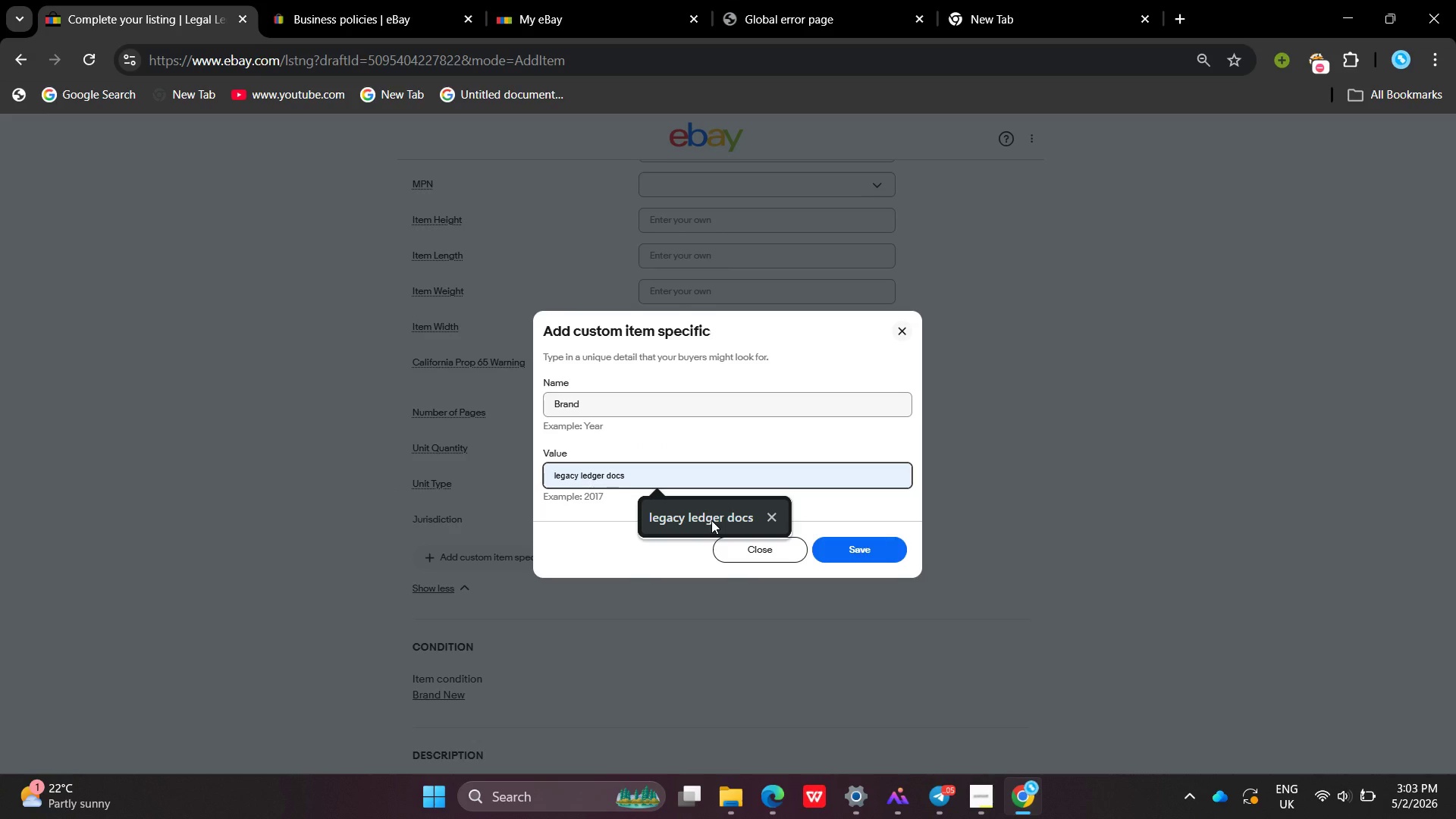 
left_click([711, 520])
 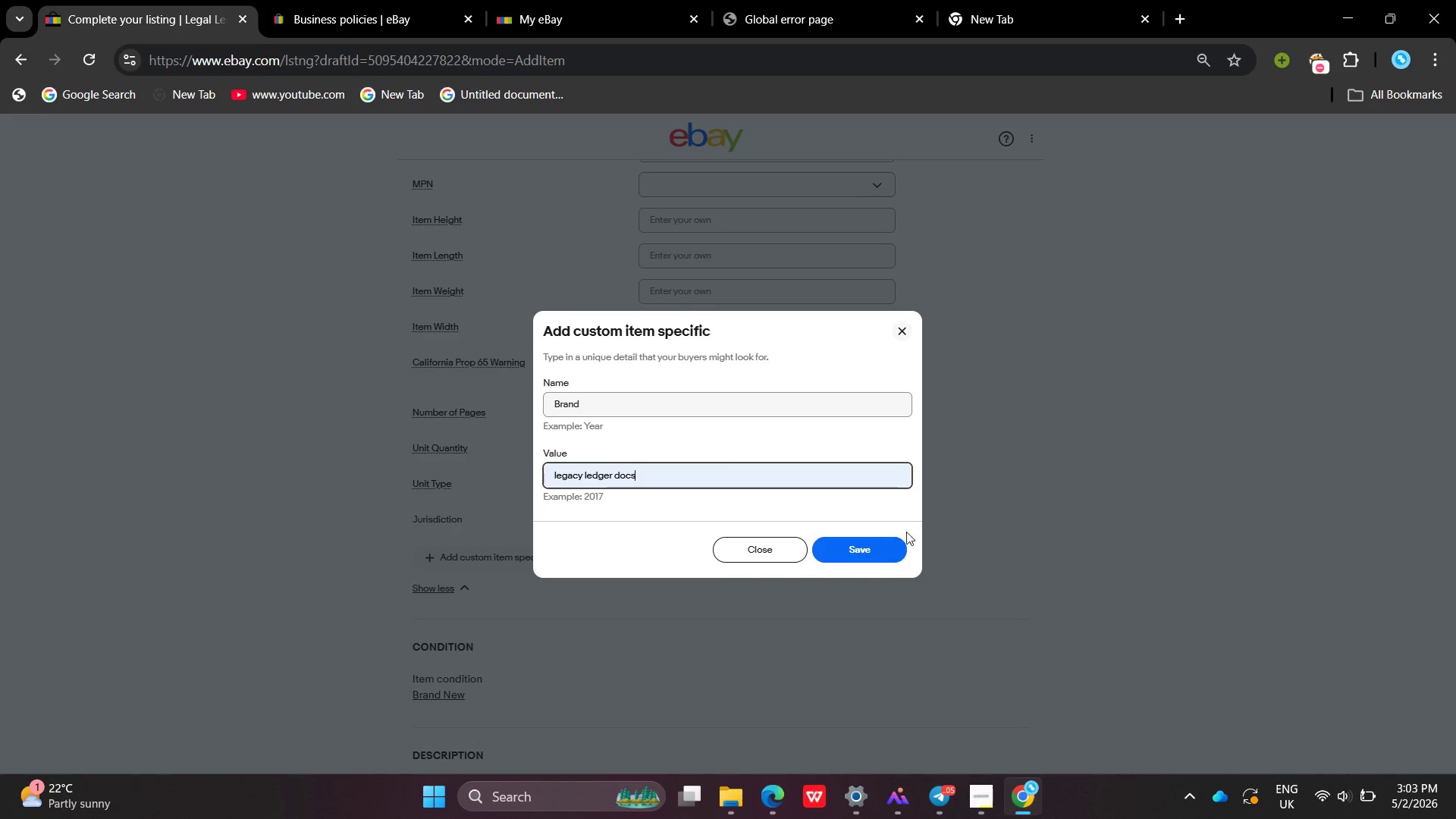 
left_click([887, 552])
 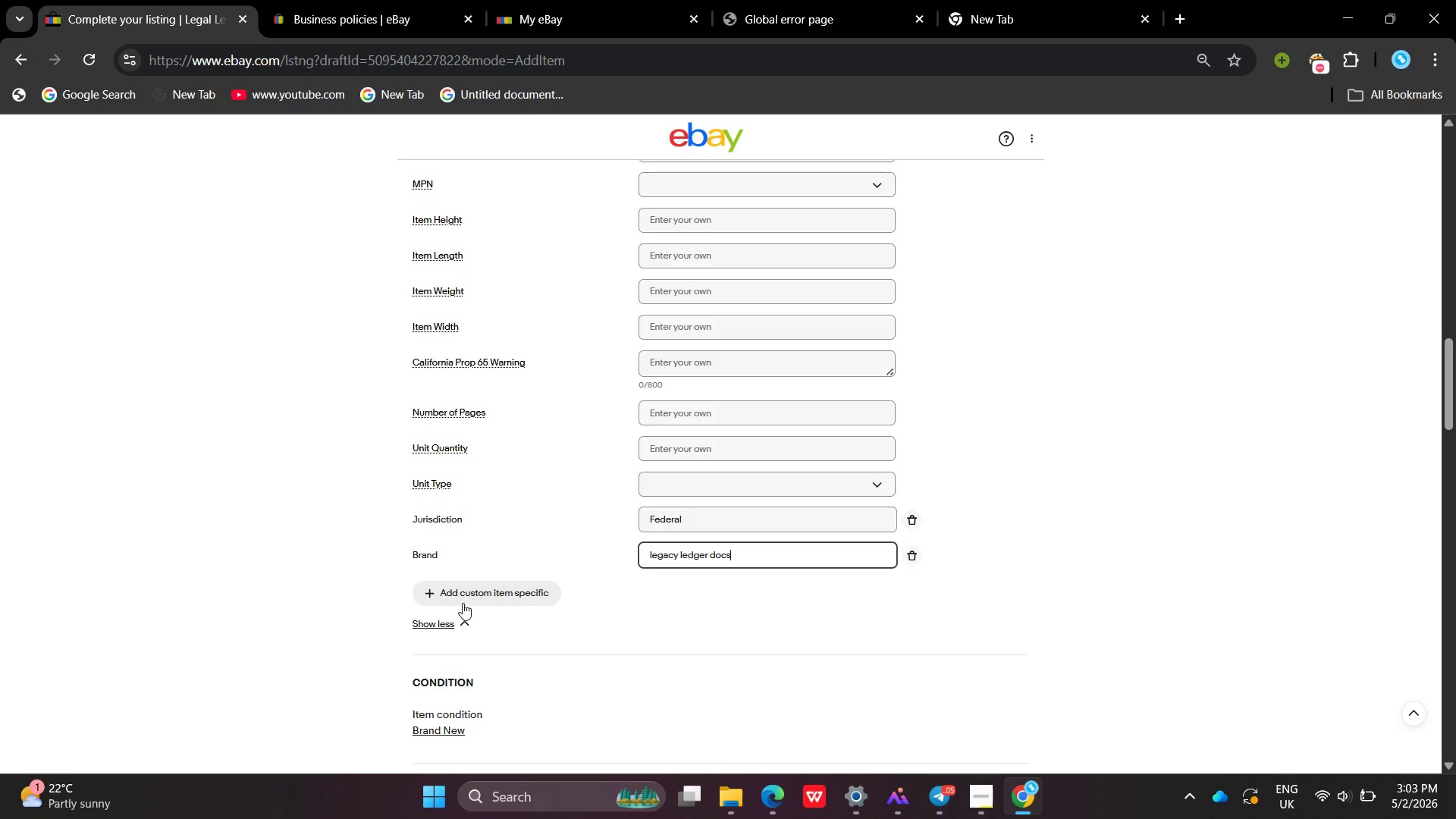 
left_click([463, 603])
 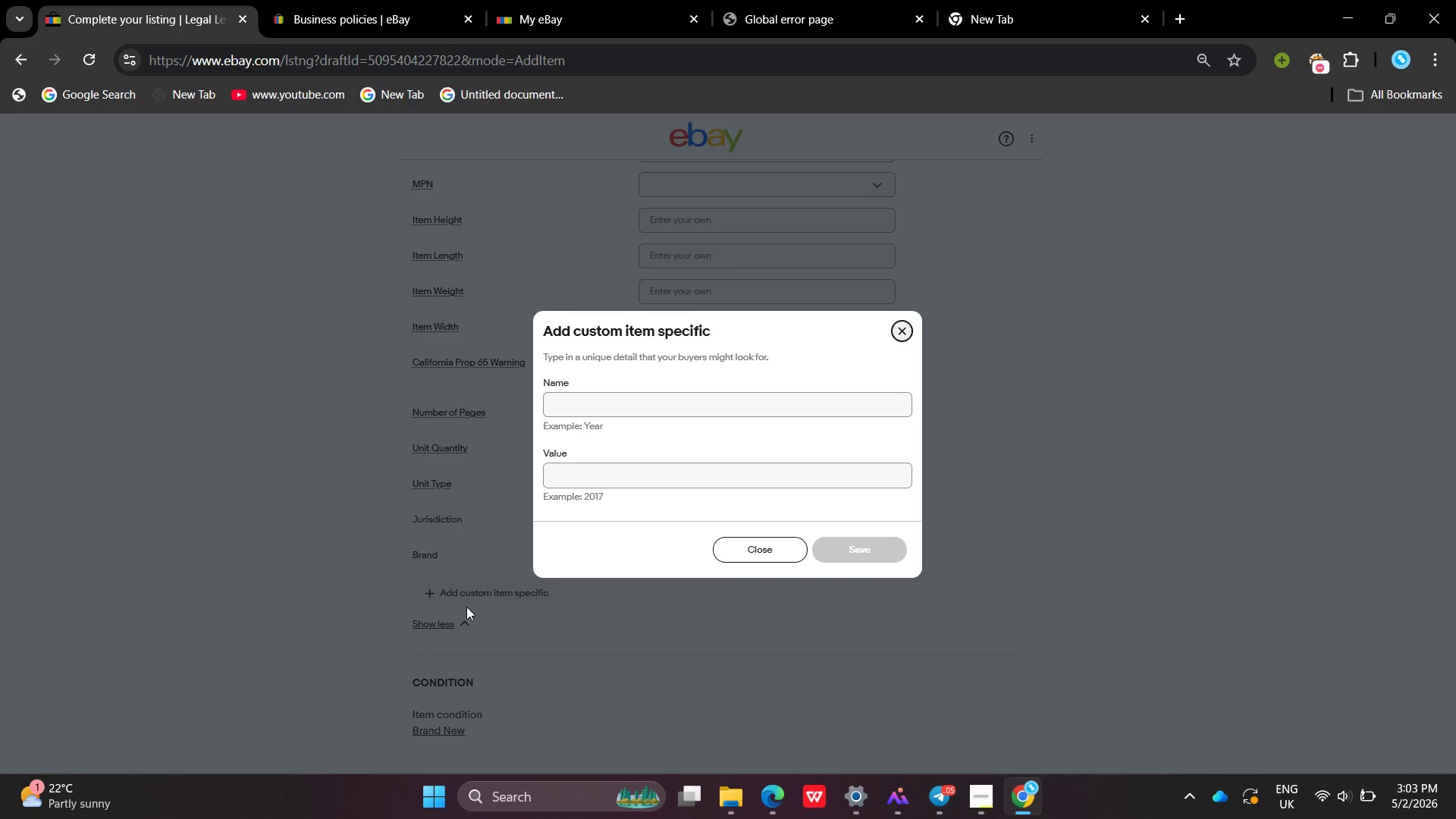 
key(Shift+ShiftLeft)
 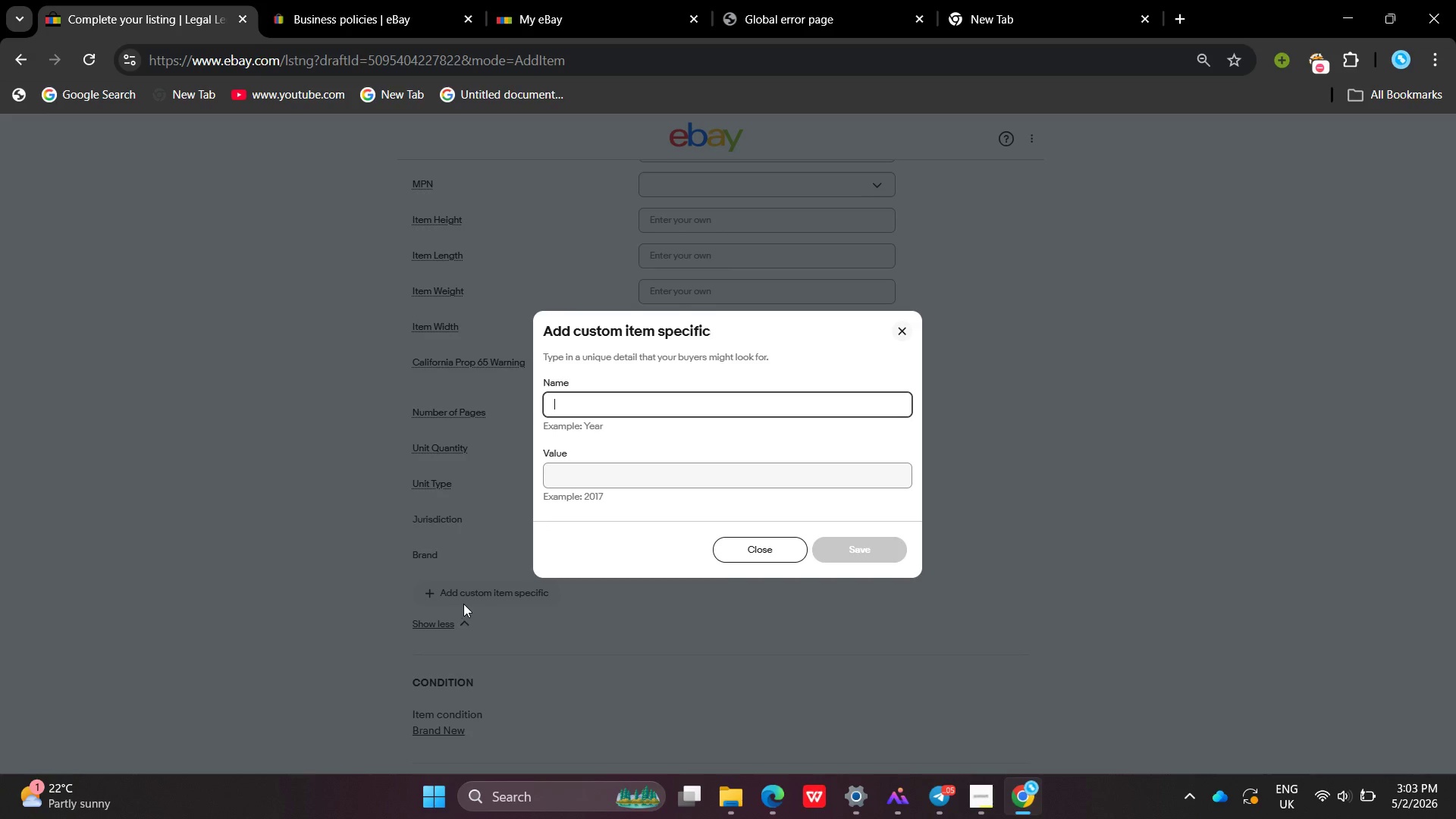 
type(Colo)
key(Backspace)
key(Backspace)
key(Backspace)
type(Color )
 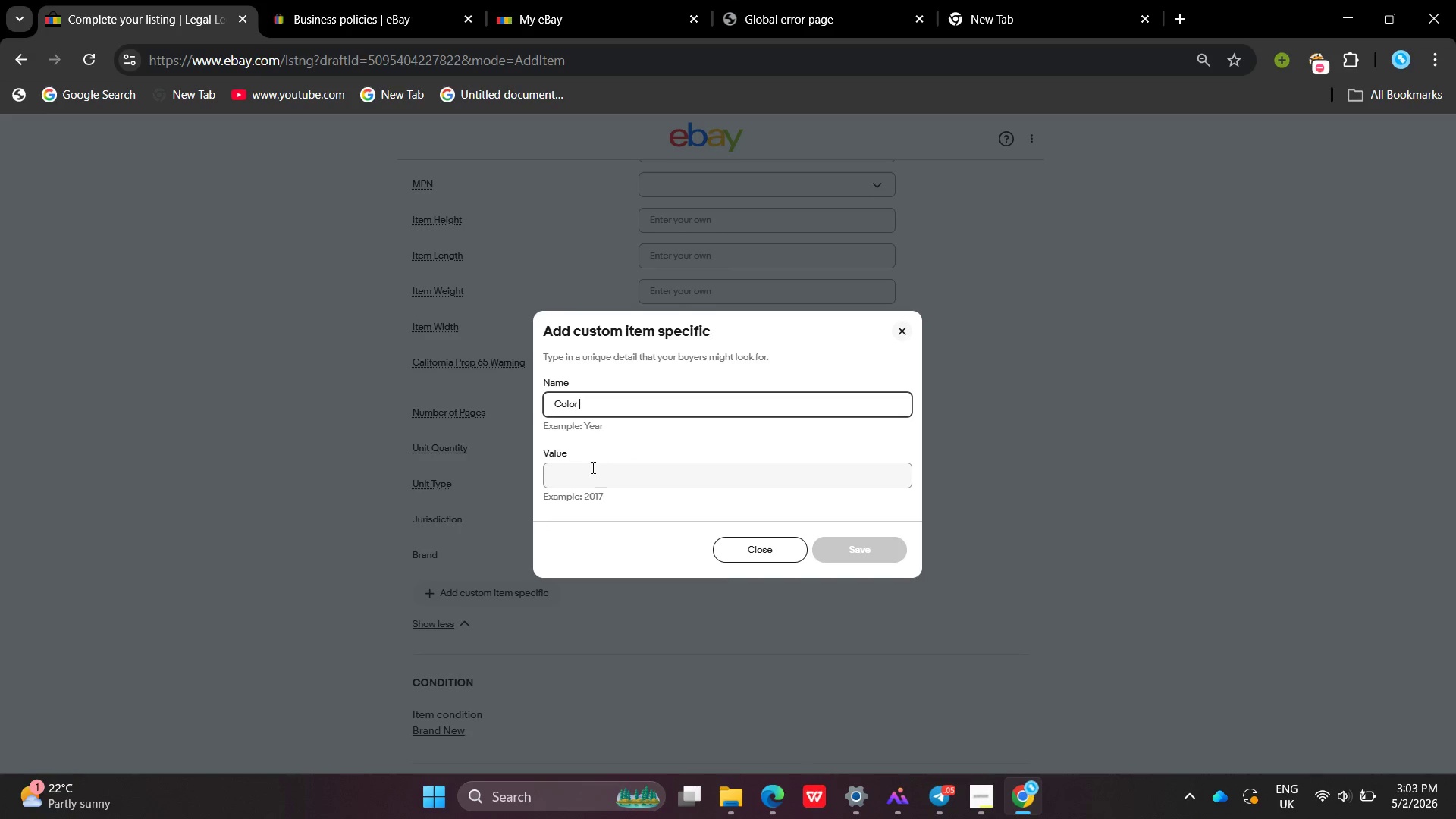 
left_click([592, 468])
 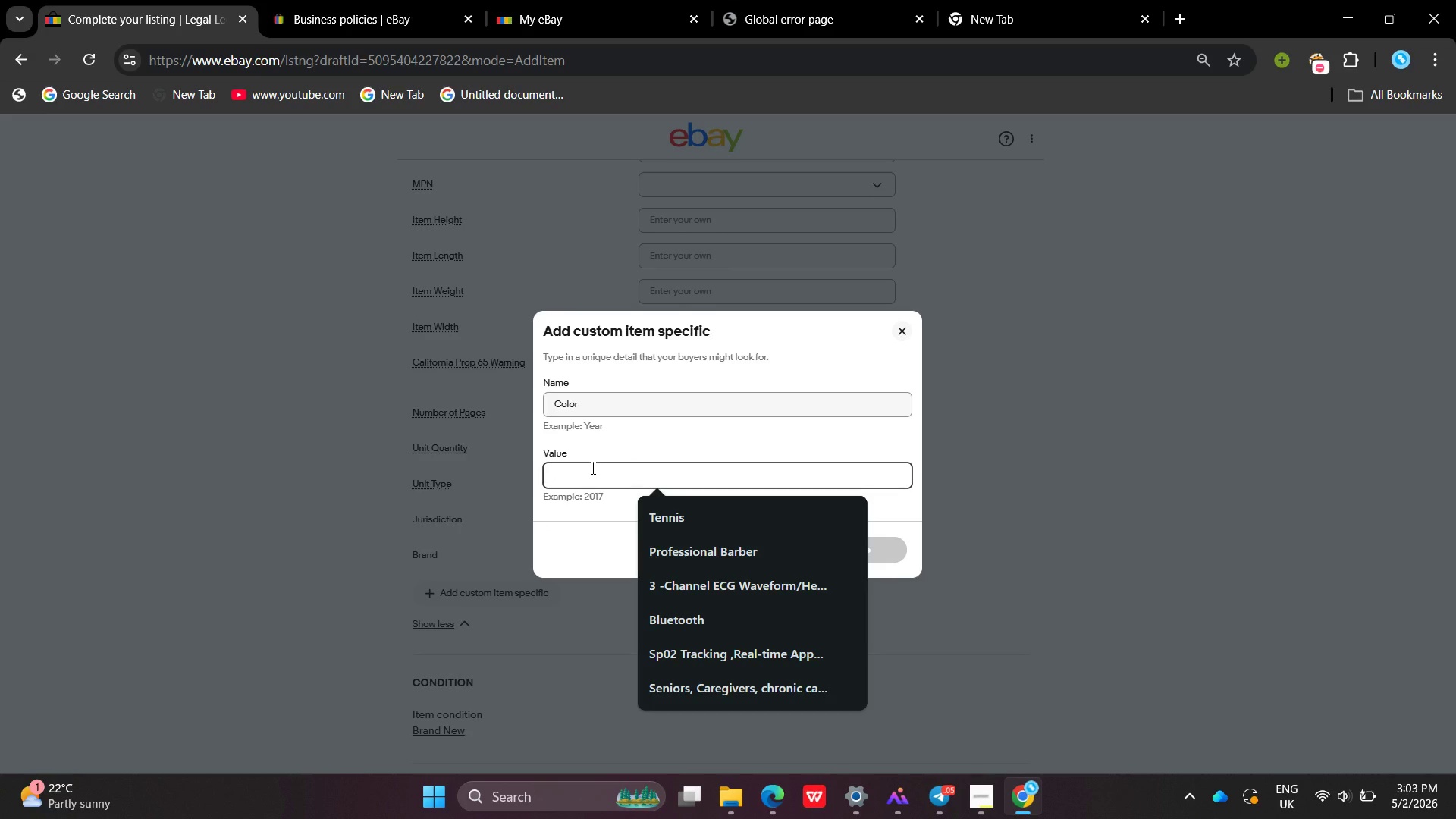 
type(Deep Burgundy)
 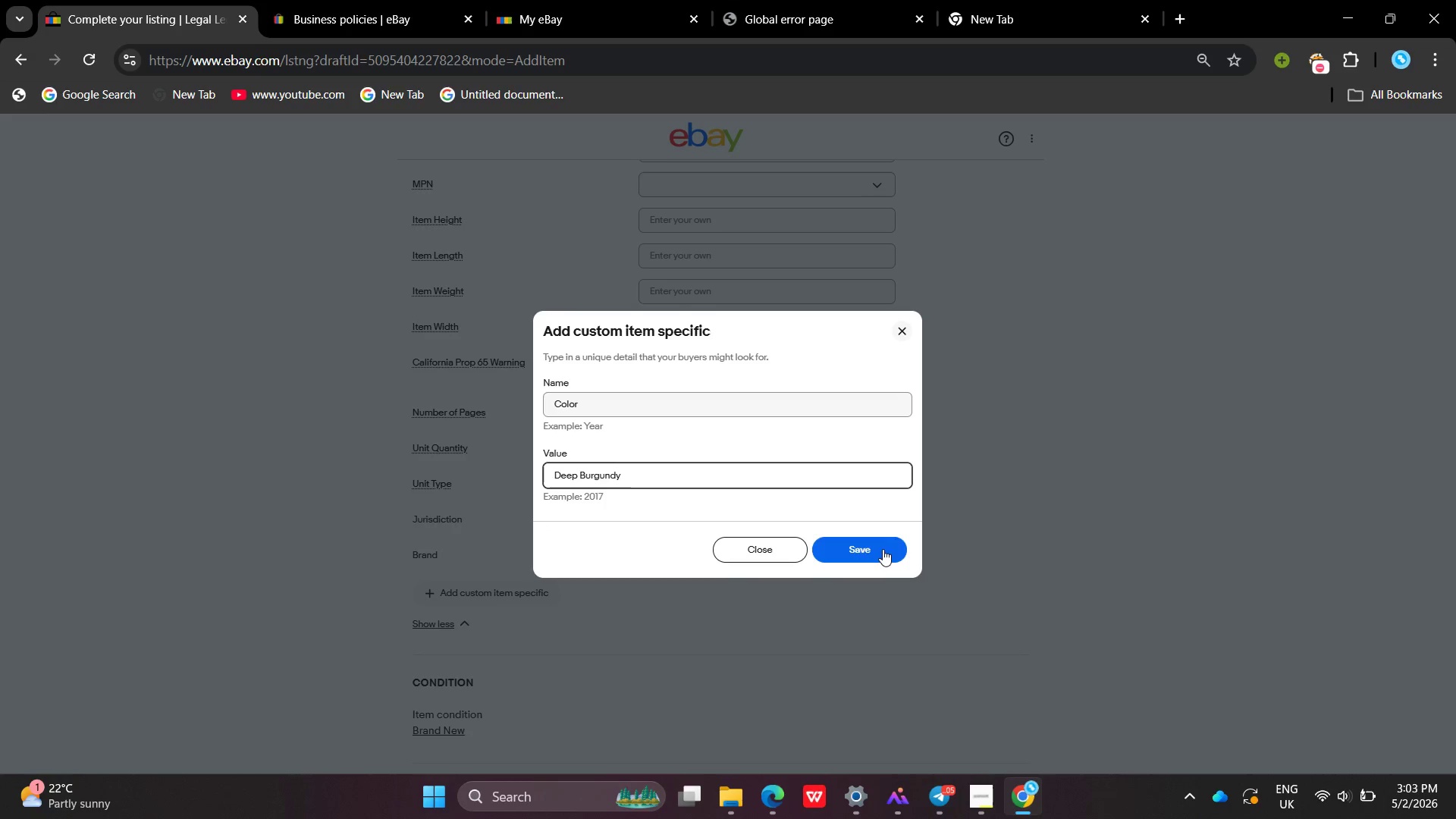 
left_click([883, 549])
 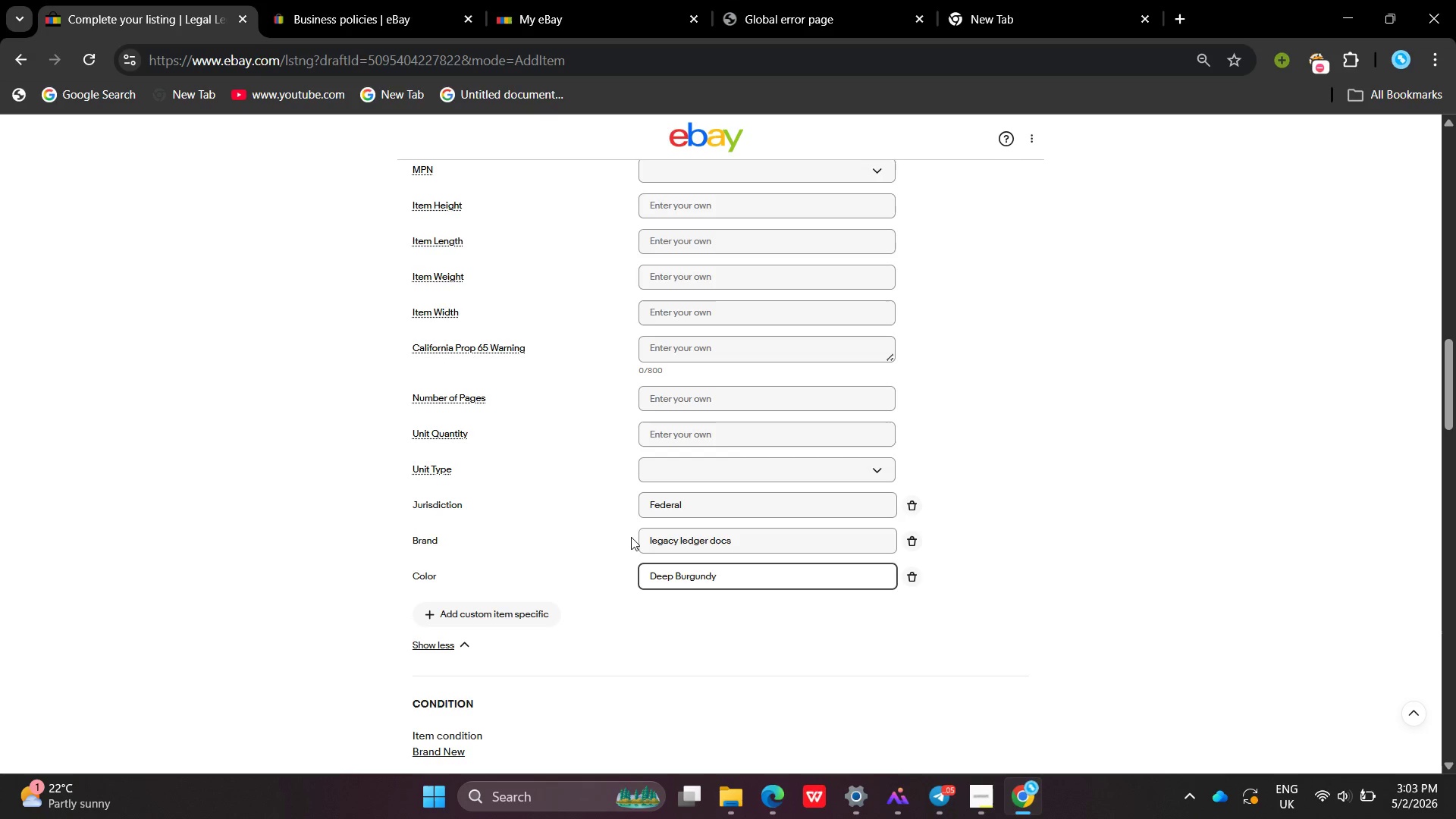 
left_click([516, 616])
 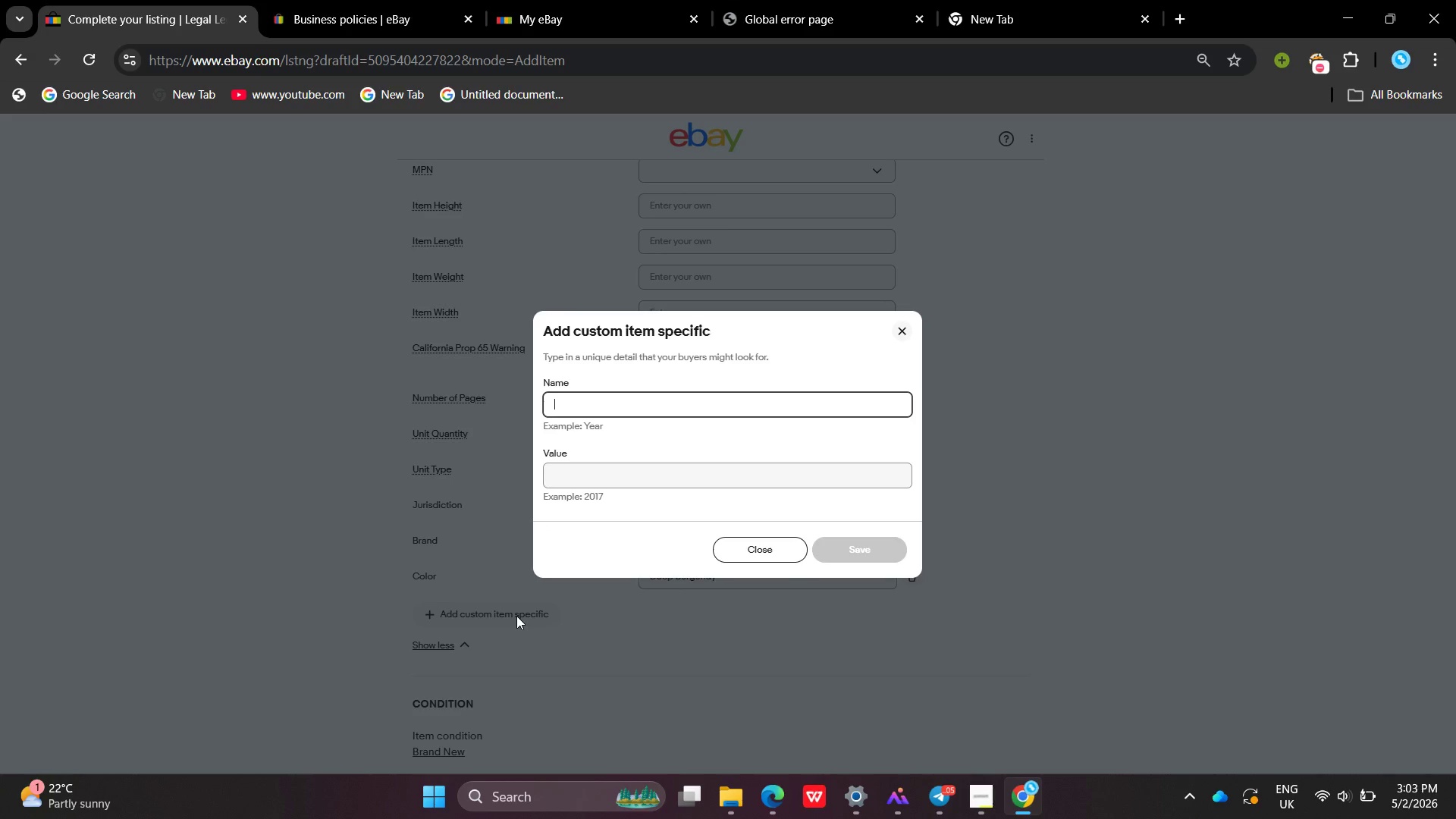 
type(Prati)
 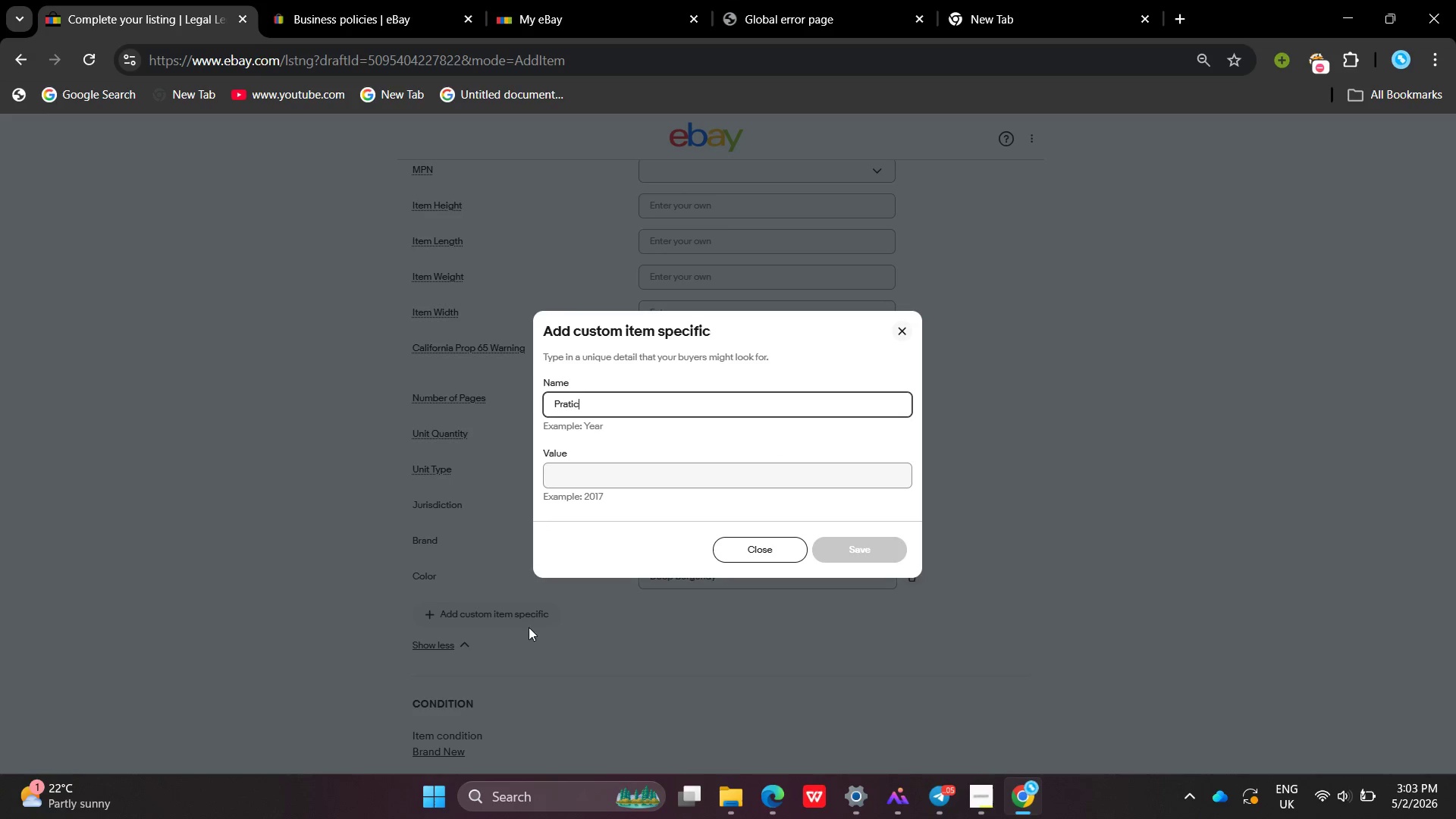 
type(ce )
 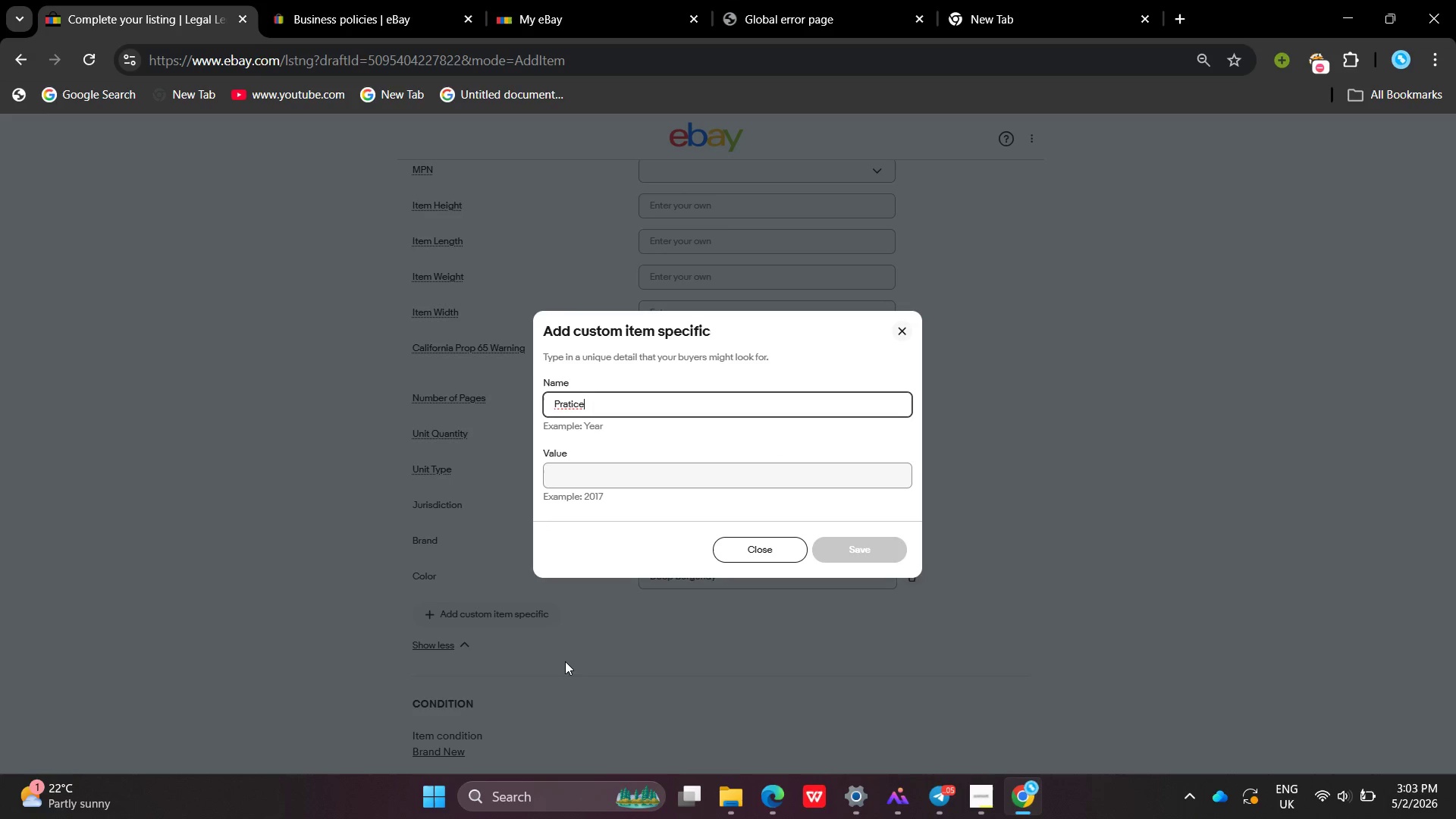 
key(Backspace)
 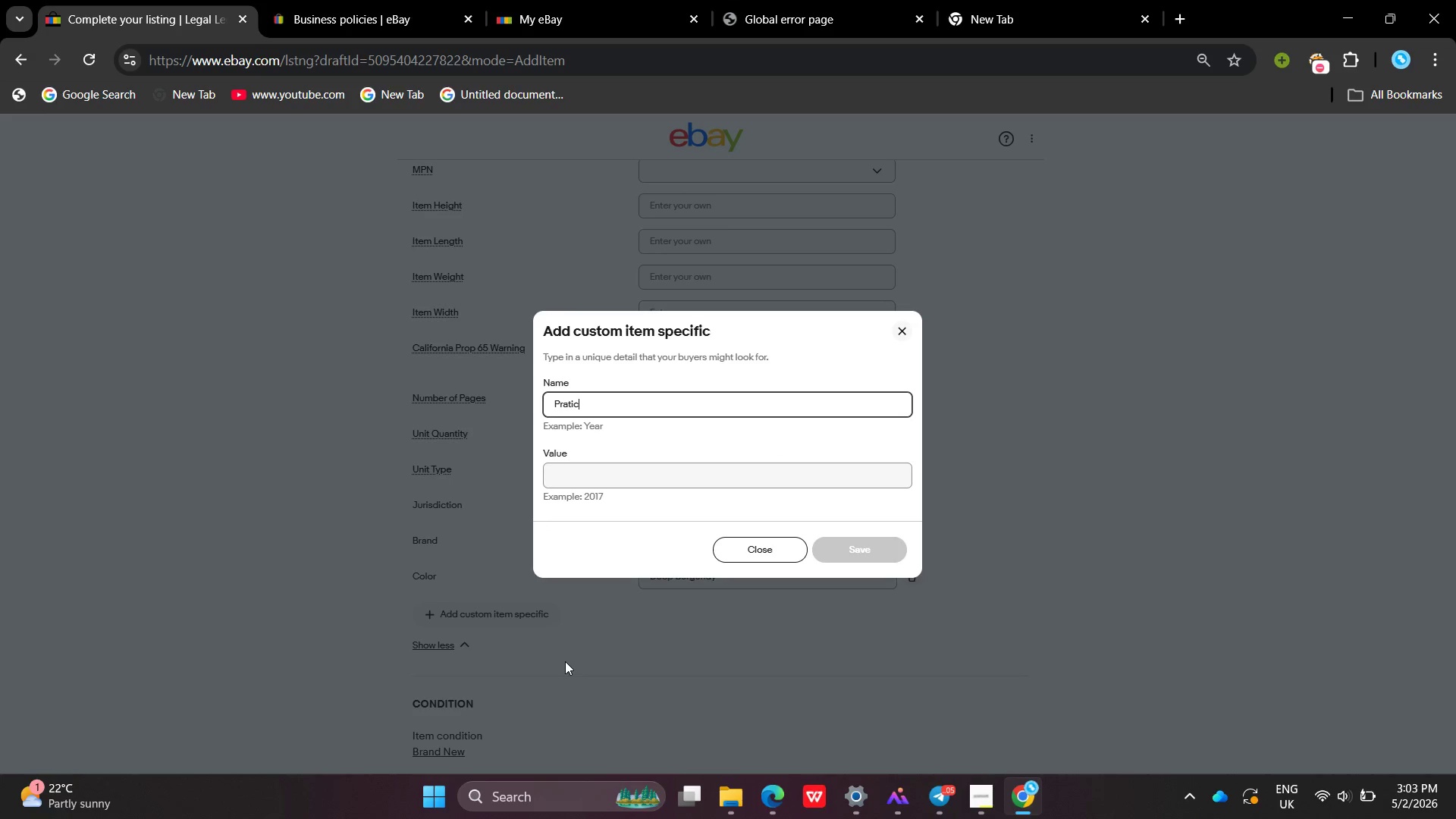 
key(Backspace)
 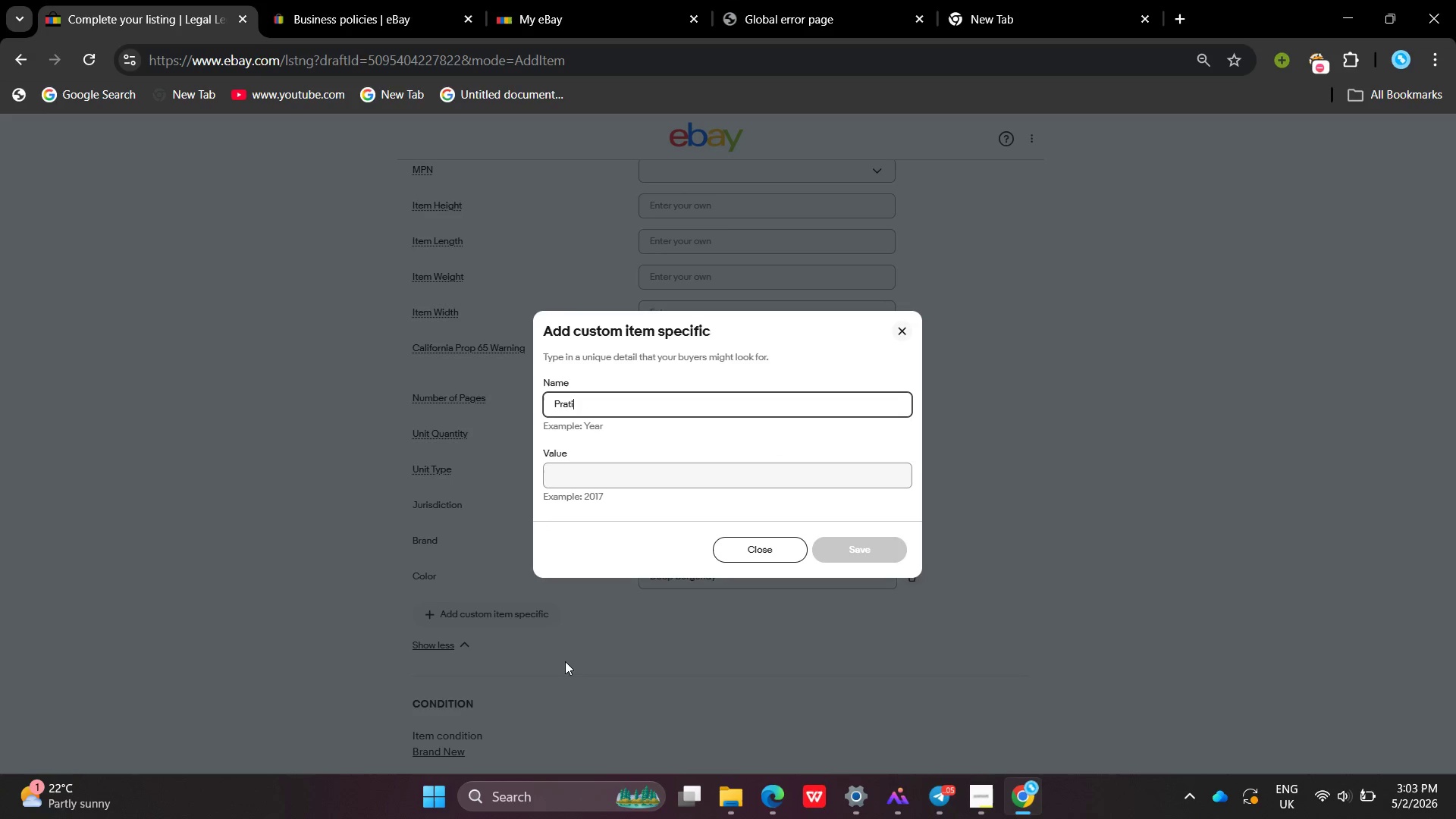 
key(Backspace)
 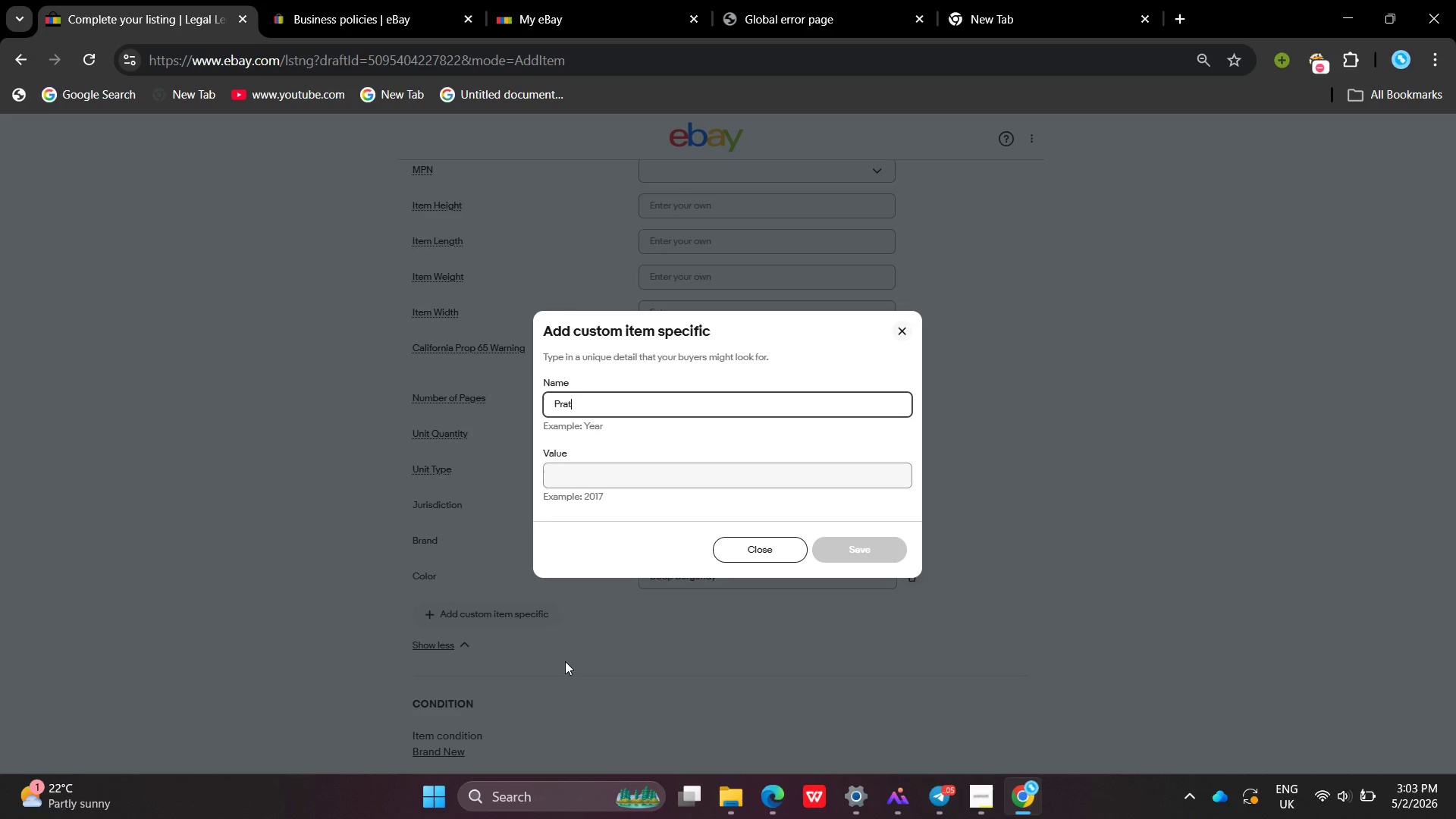 
key(Backspace)
 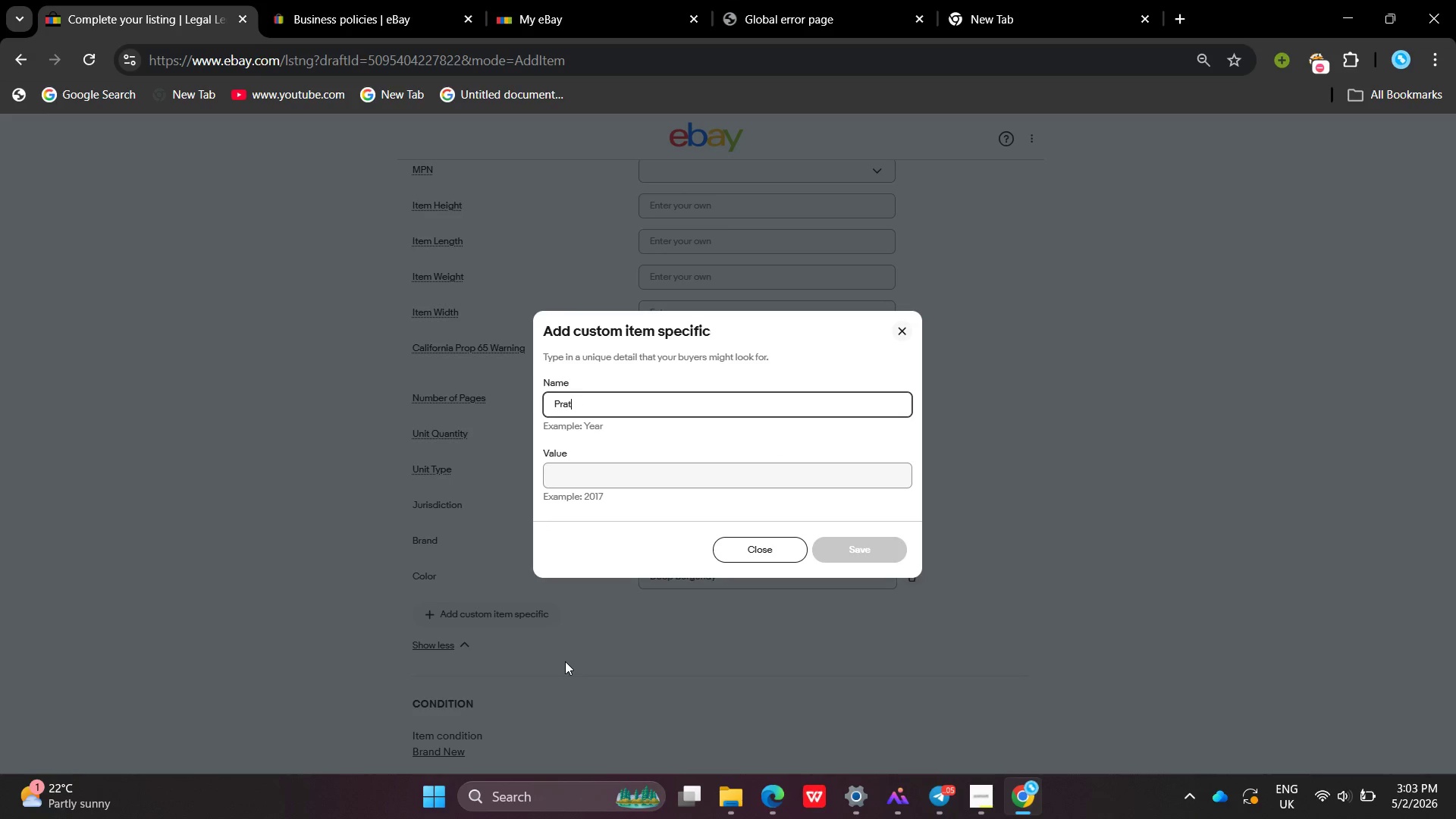 
key(Backspace)
 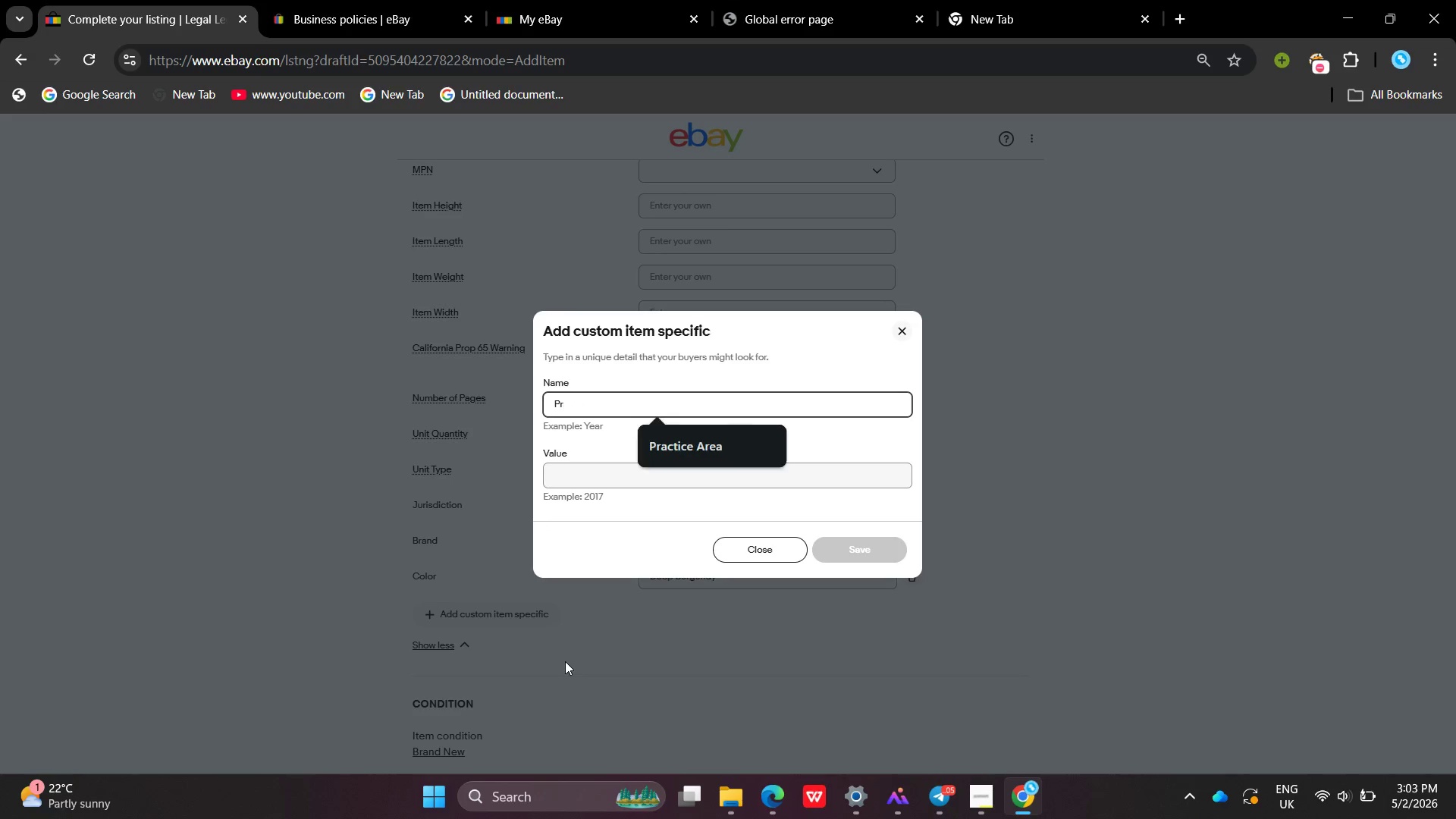 
key(Backspace)
 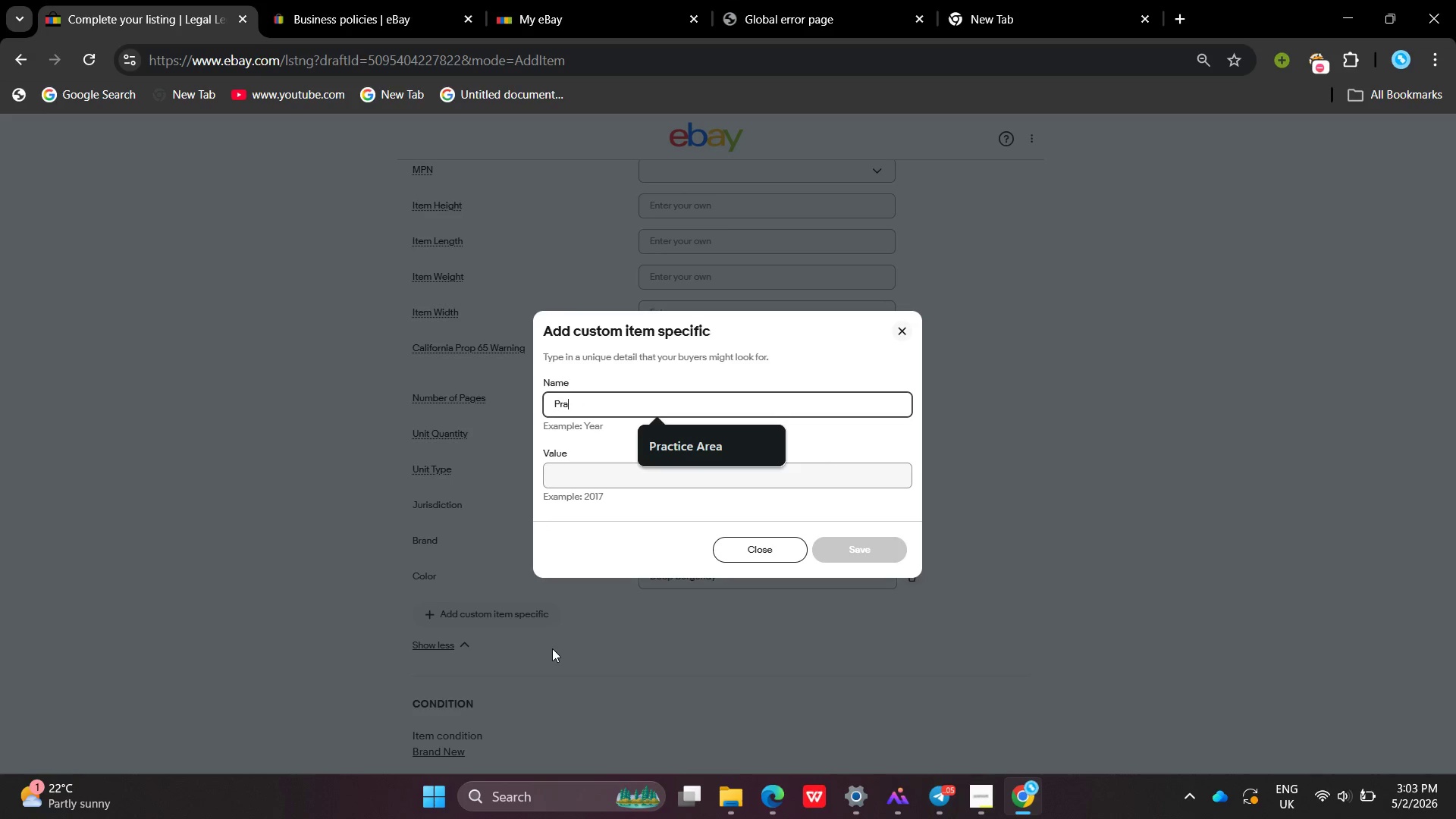 
key(A)
 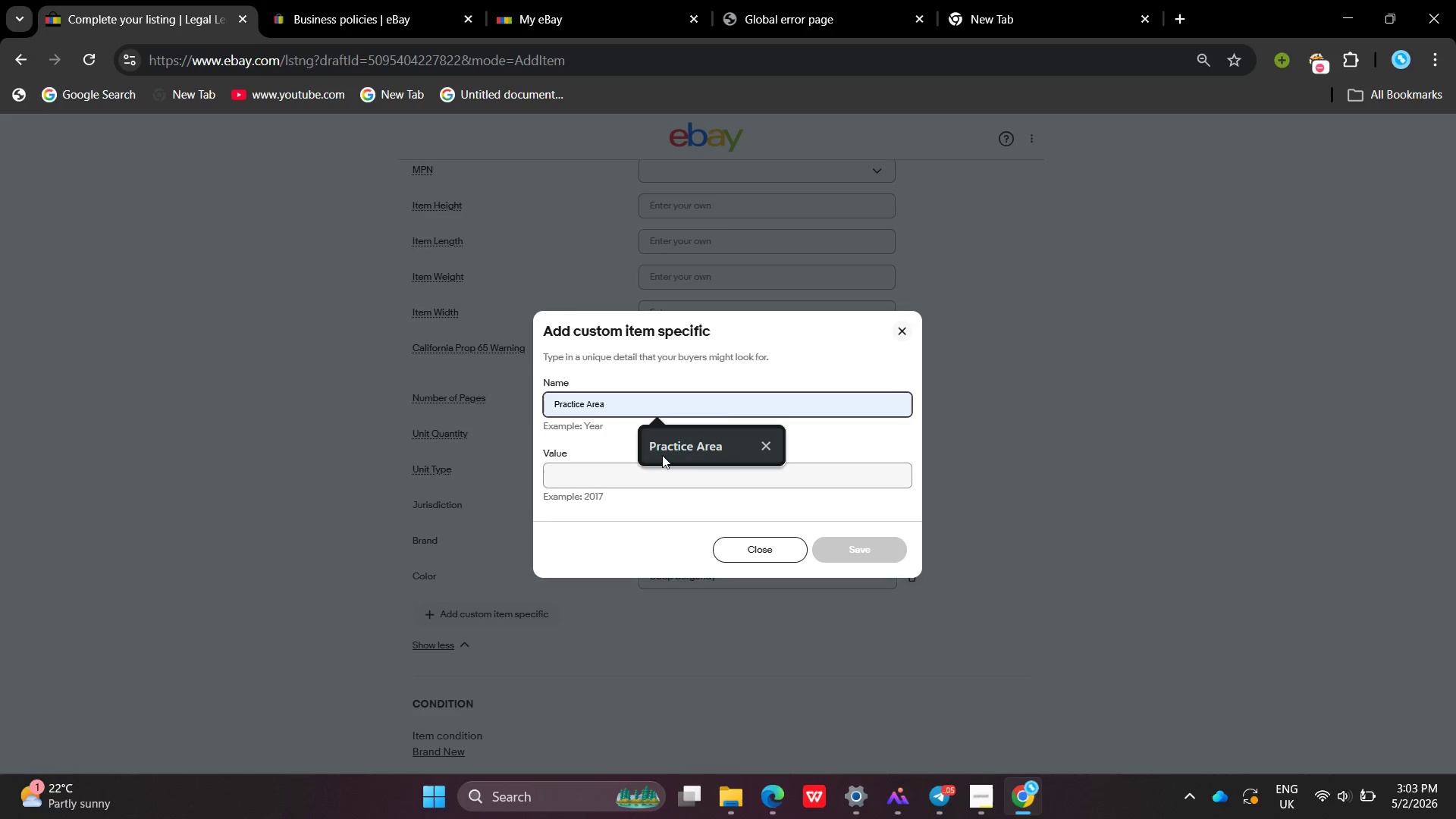 
left_click([662, 455])
 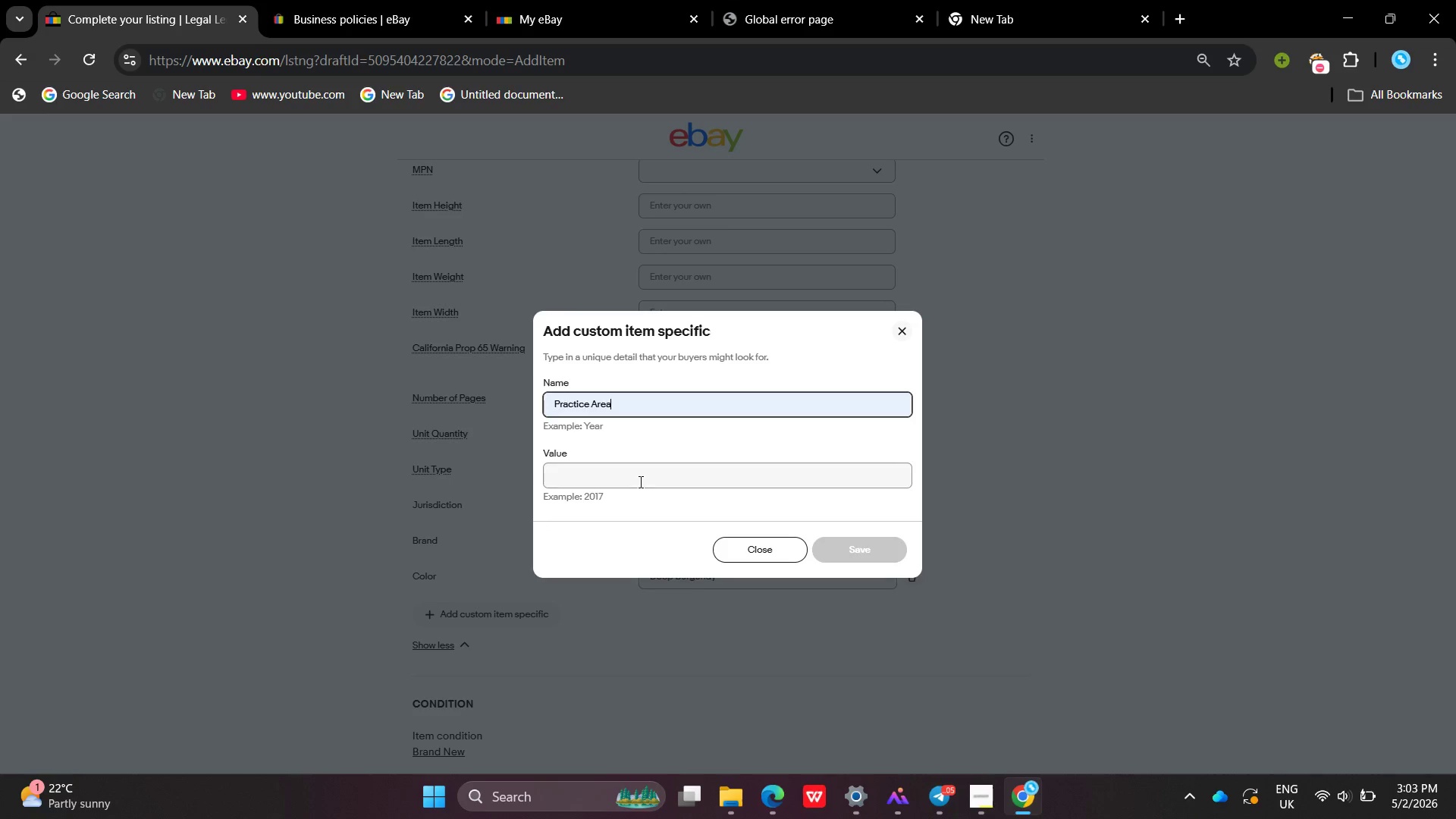 
left_click([639, 482])
 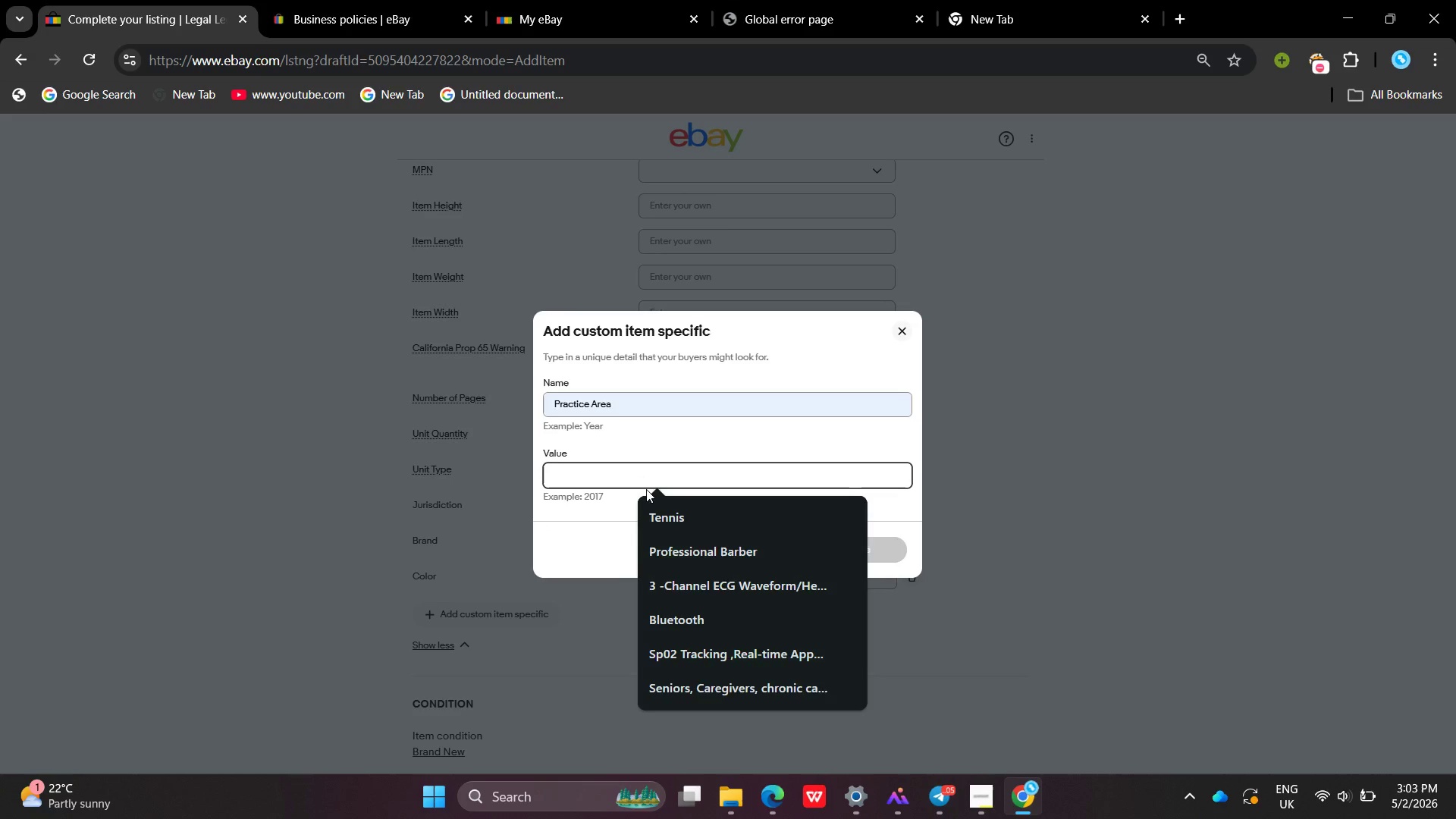 
type(Immm)
key(Backspace)
 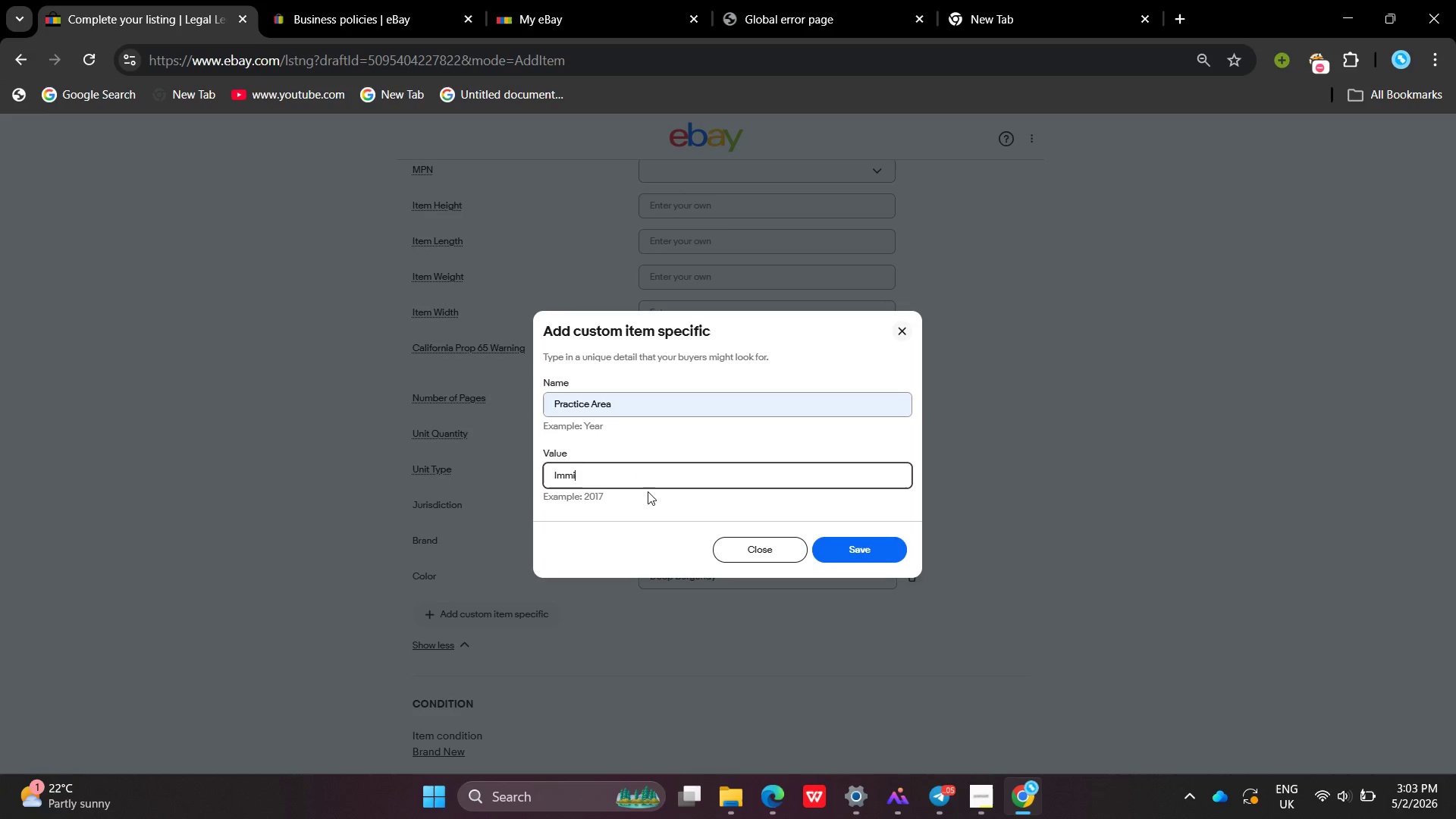 
type(igration)
 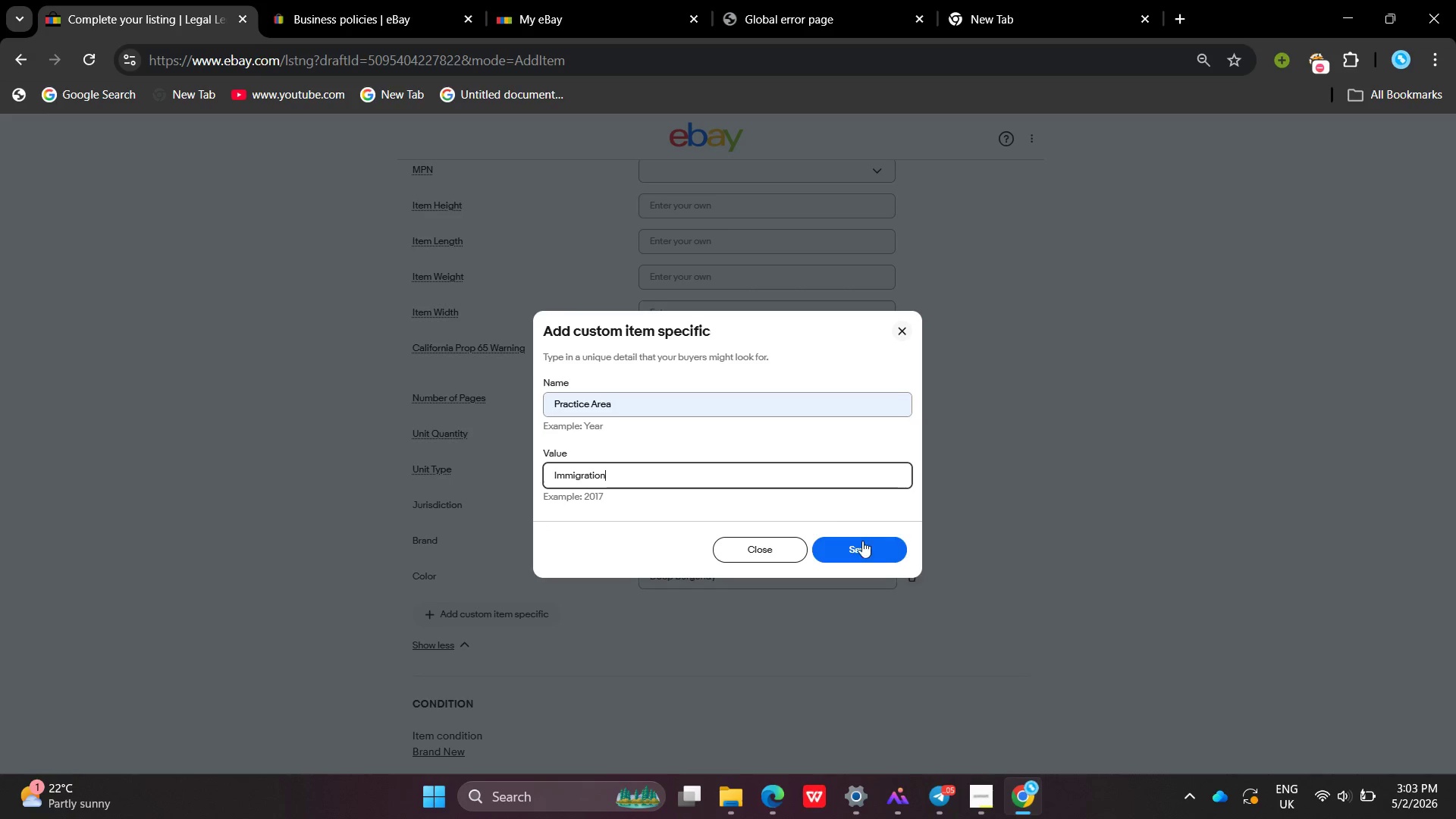 
left_click([862, 541])
 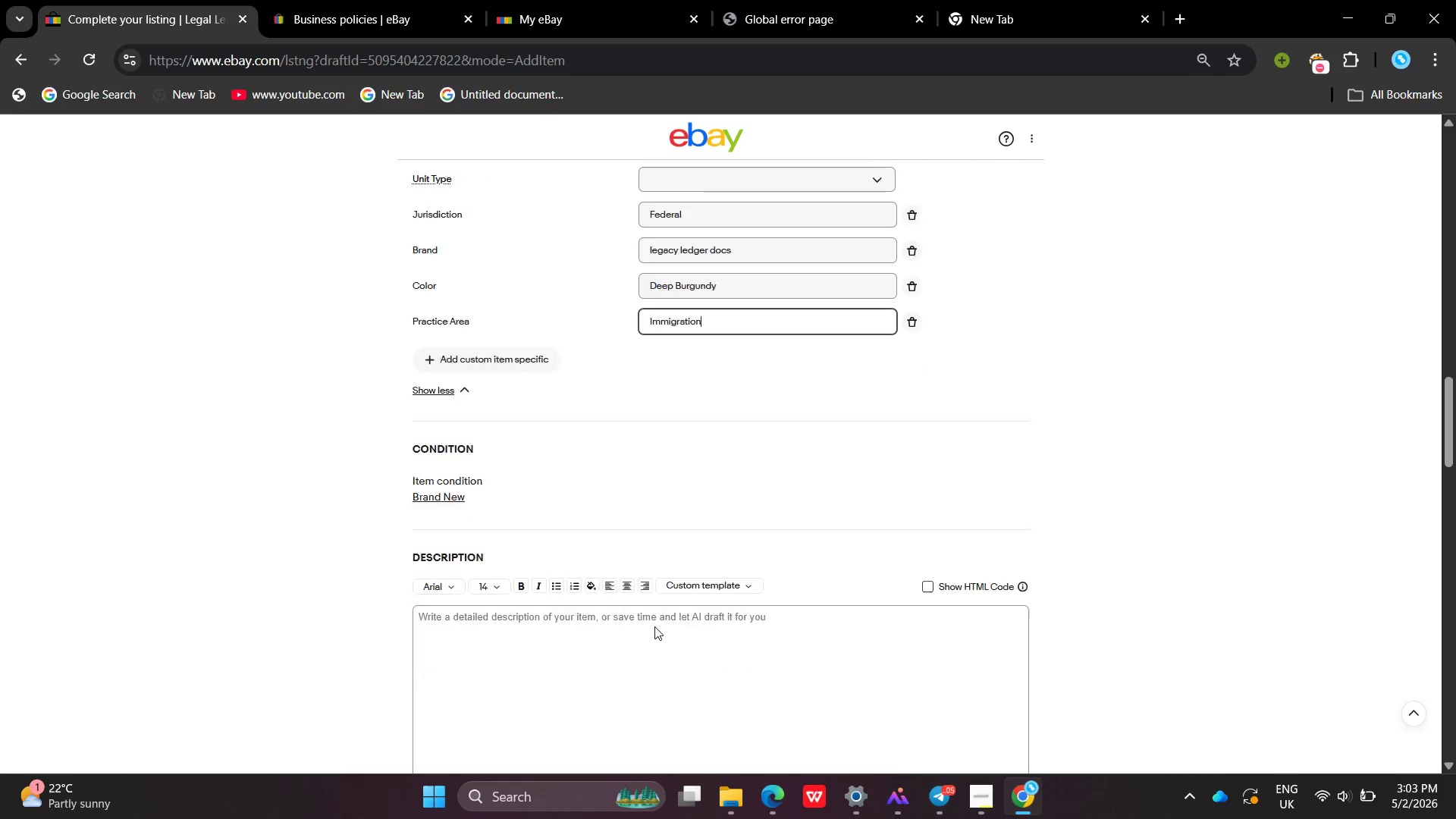 
left_click([609, 602])
 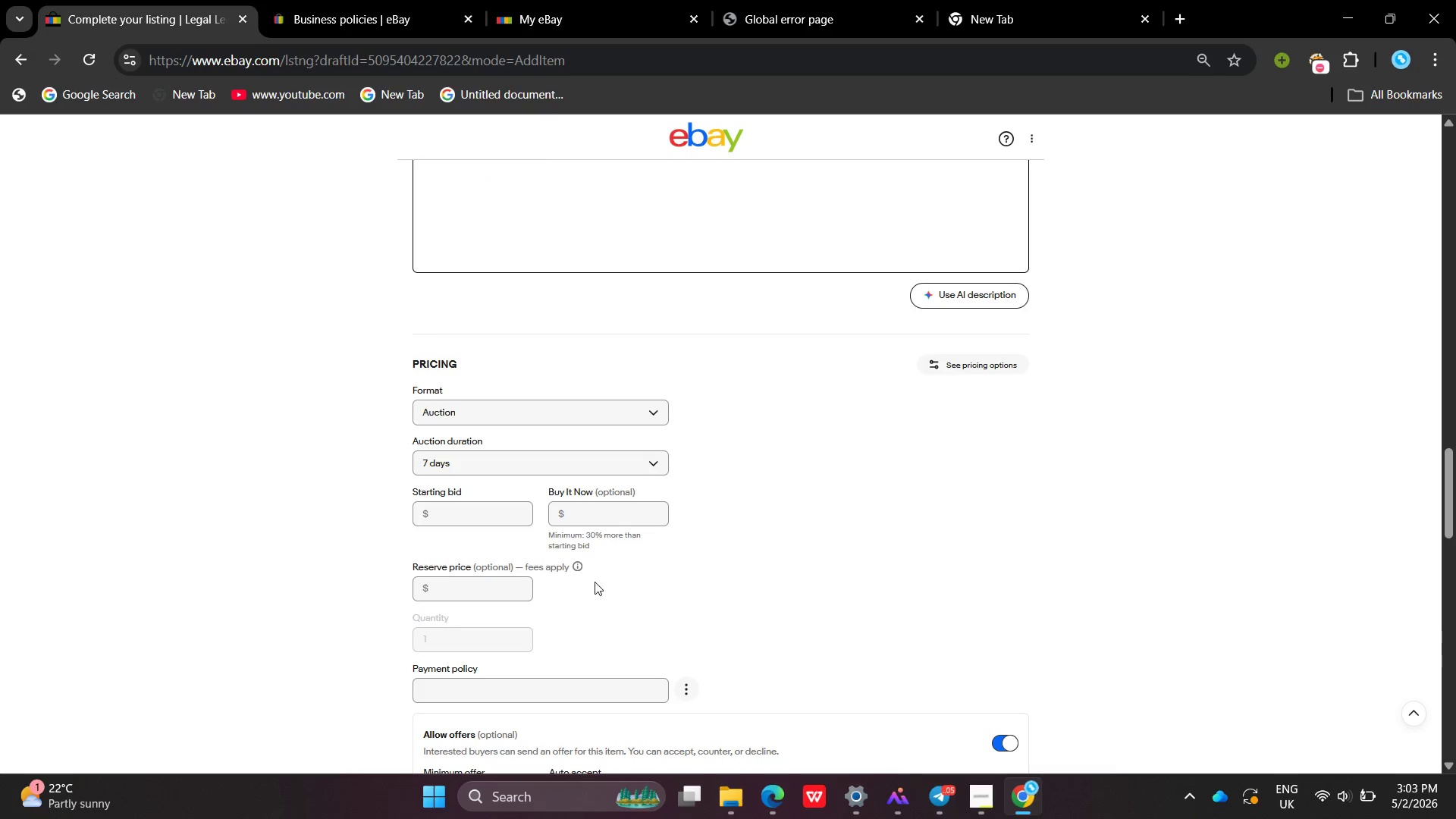 
left_click([545, 413])
 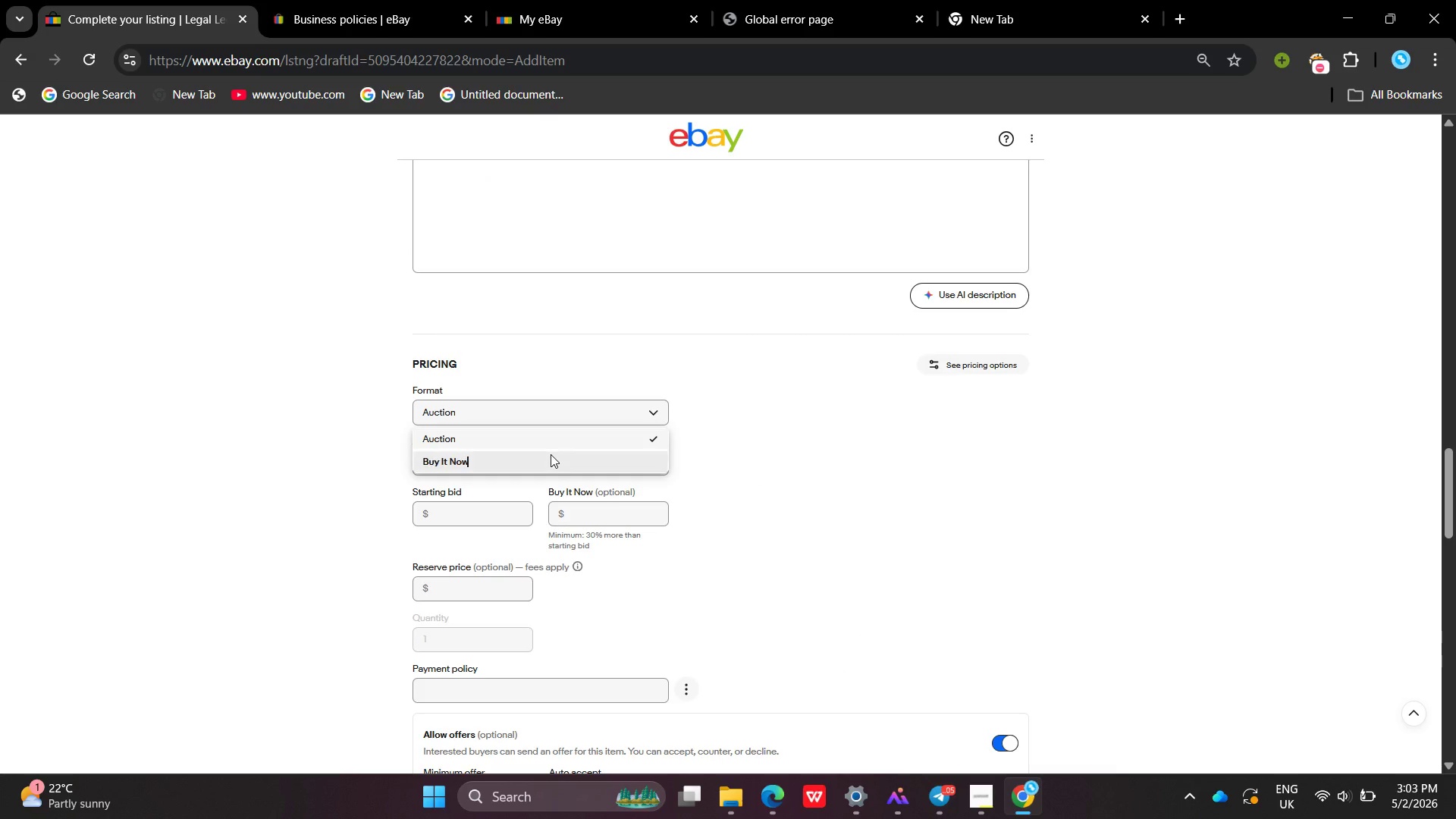 
left_click([551, 454])
 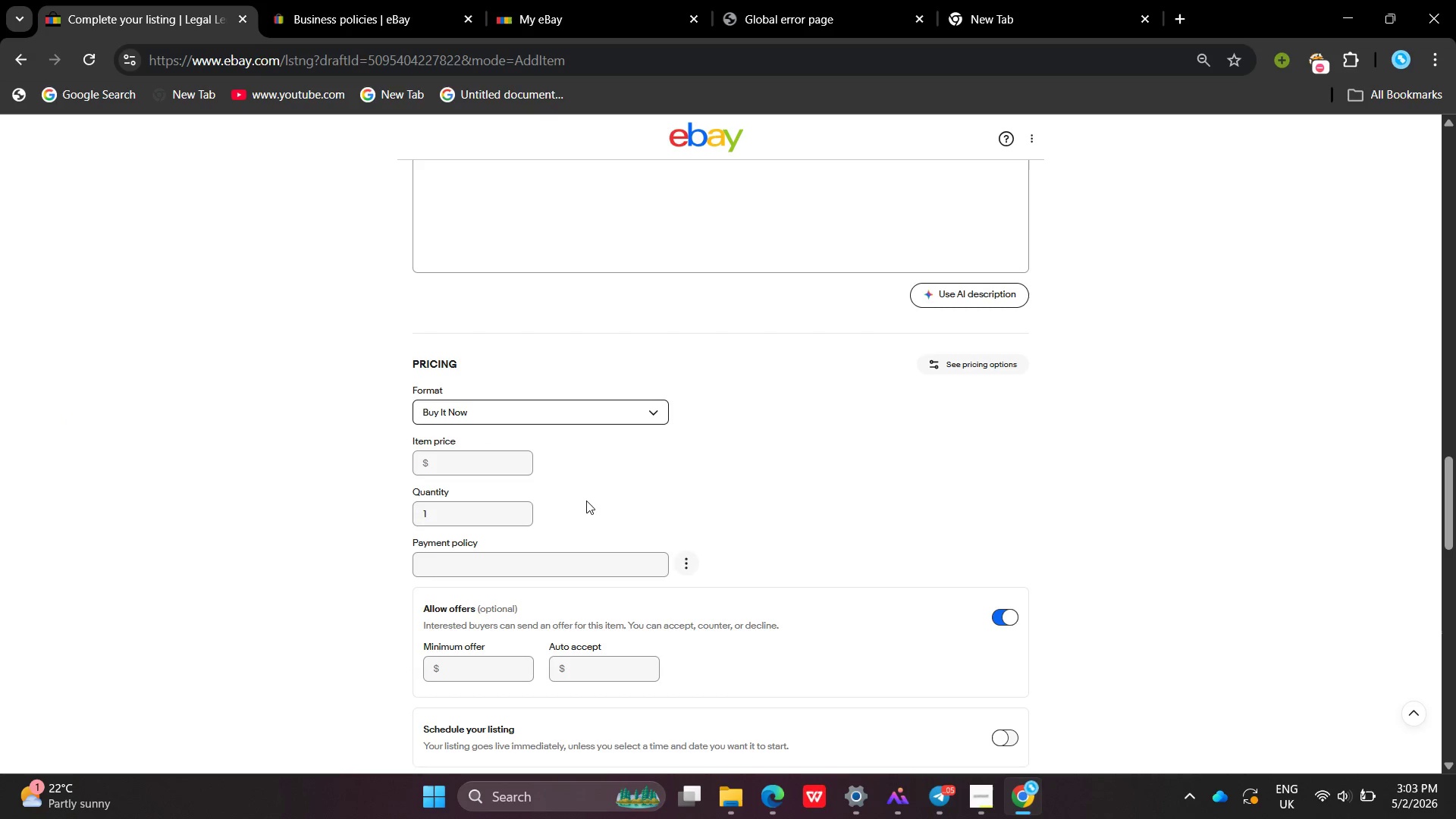 
wait(7.83)
 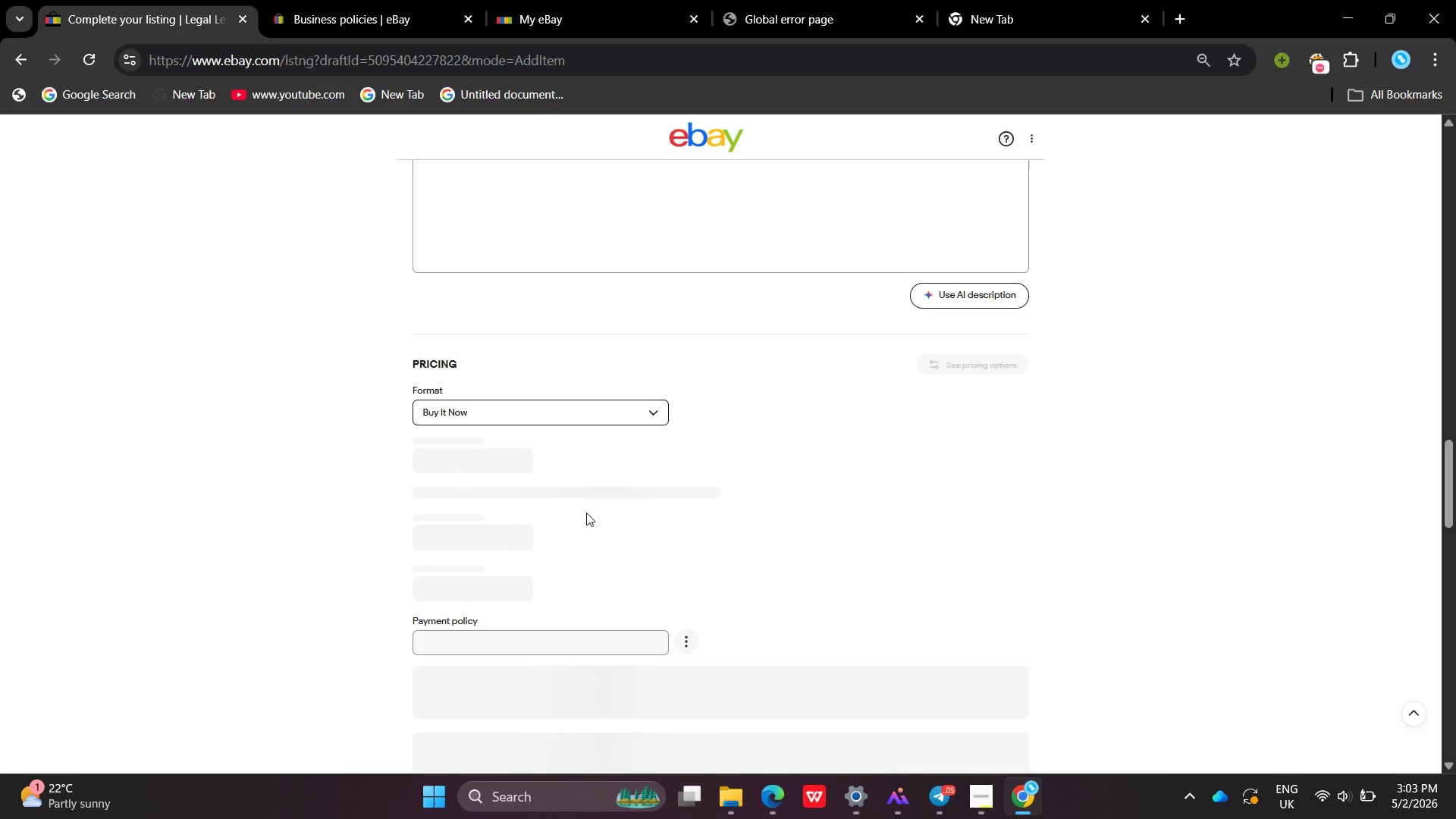 
left_click([480, 460])
 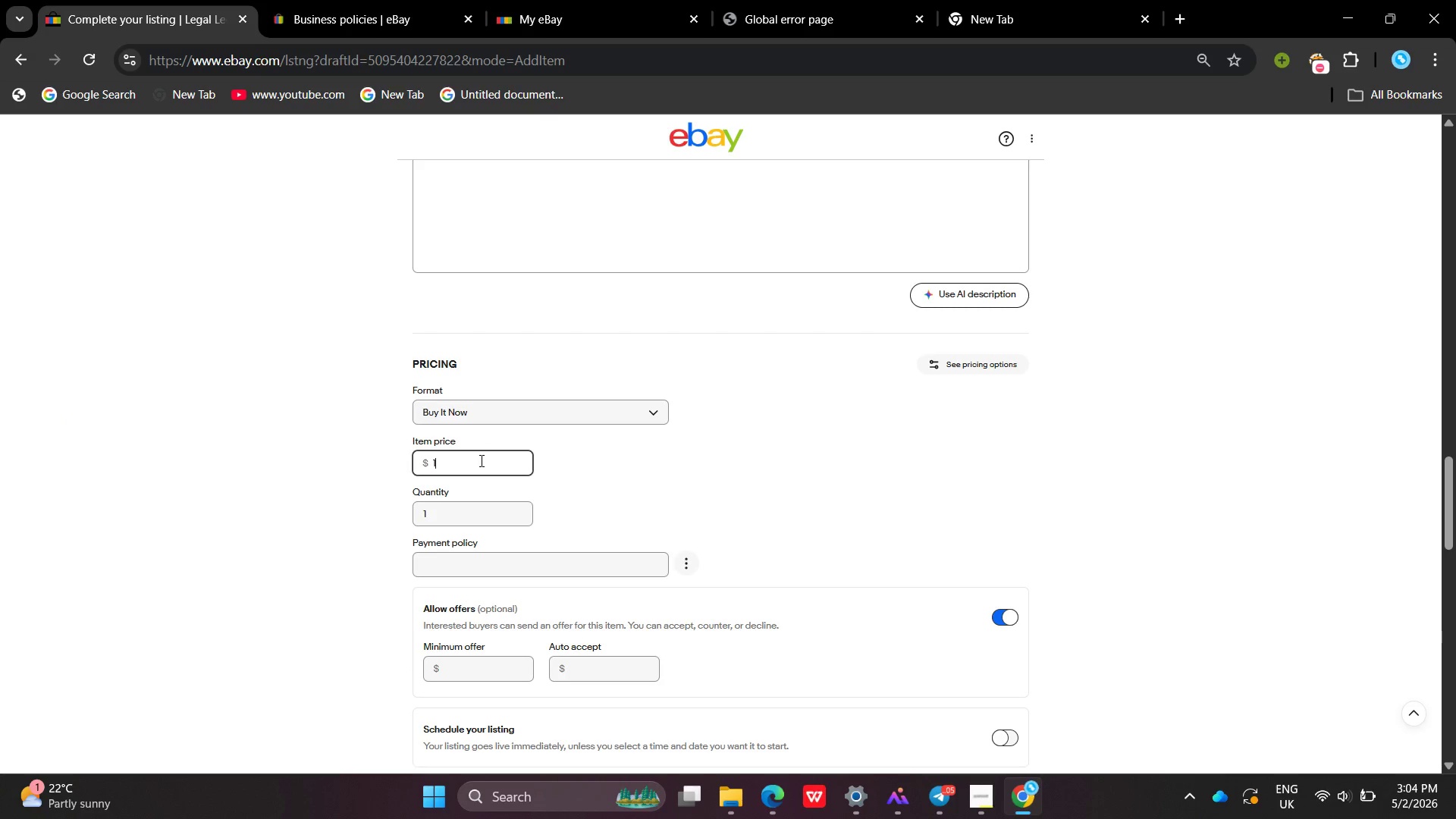 
type(129.99)
 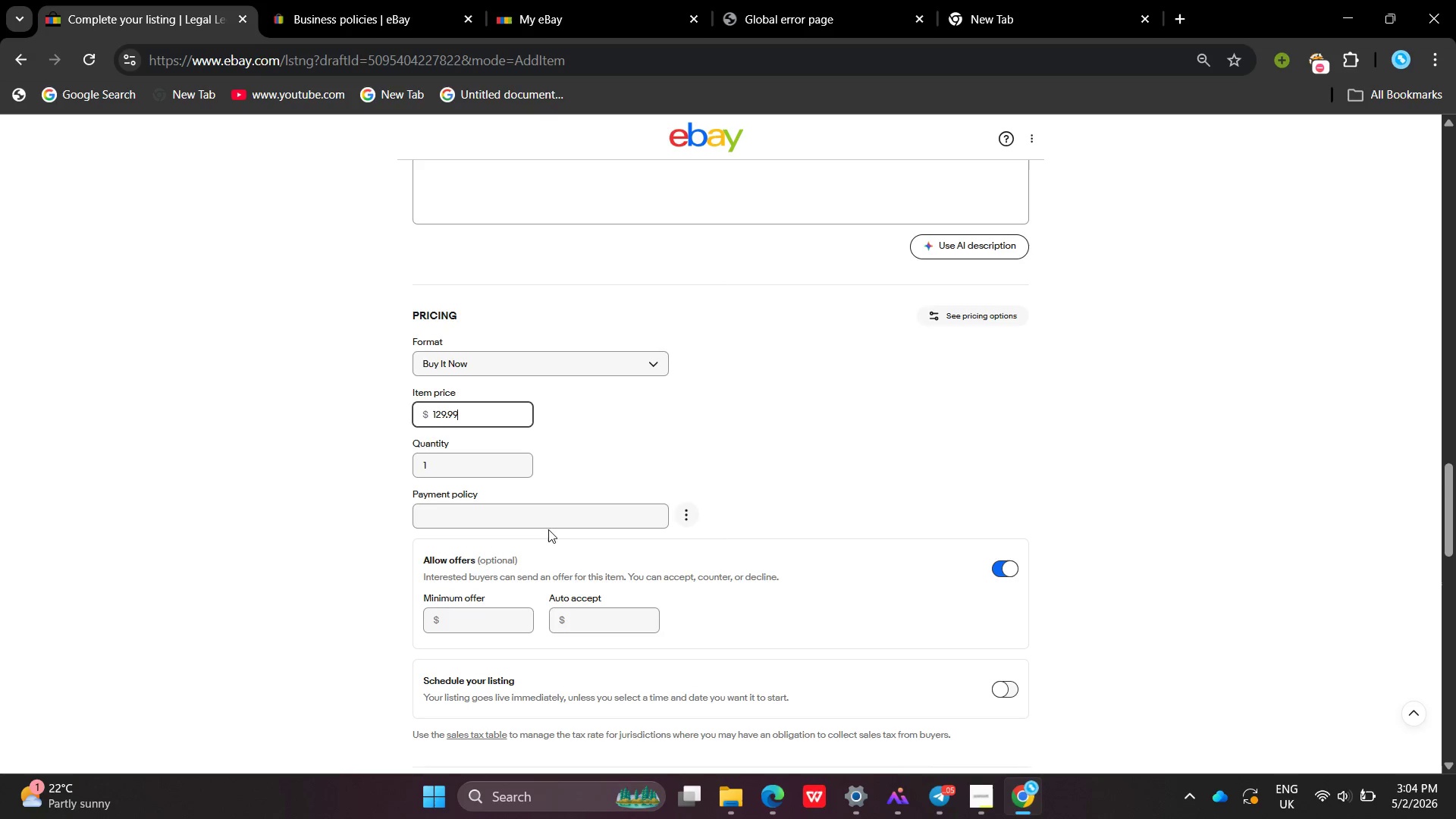 
left_click([553, 510])
 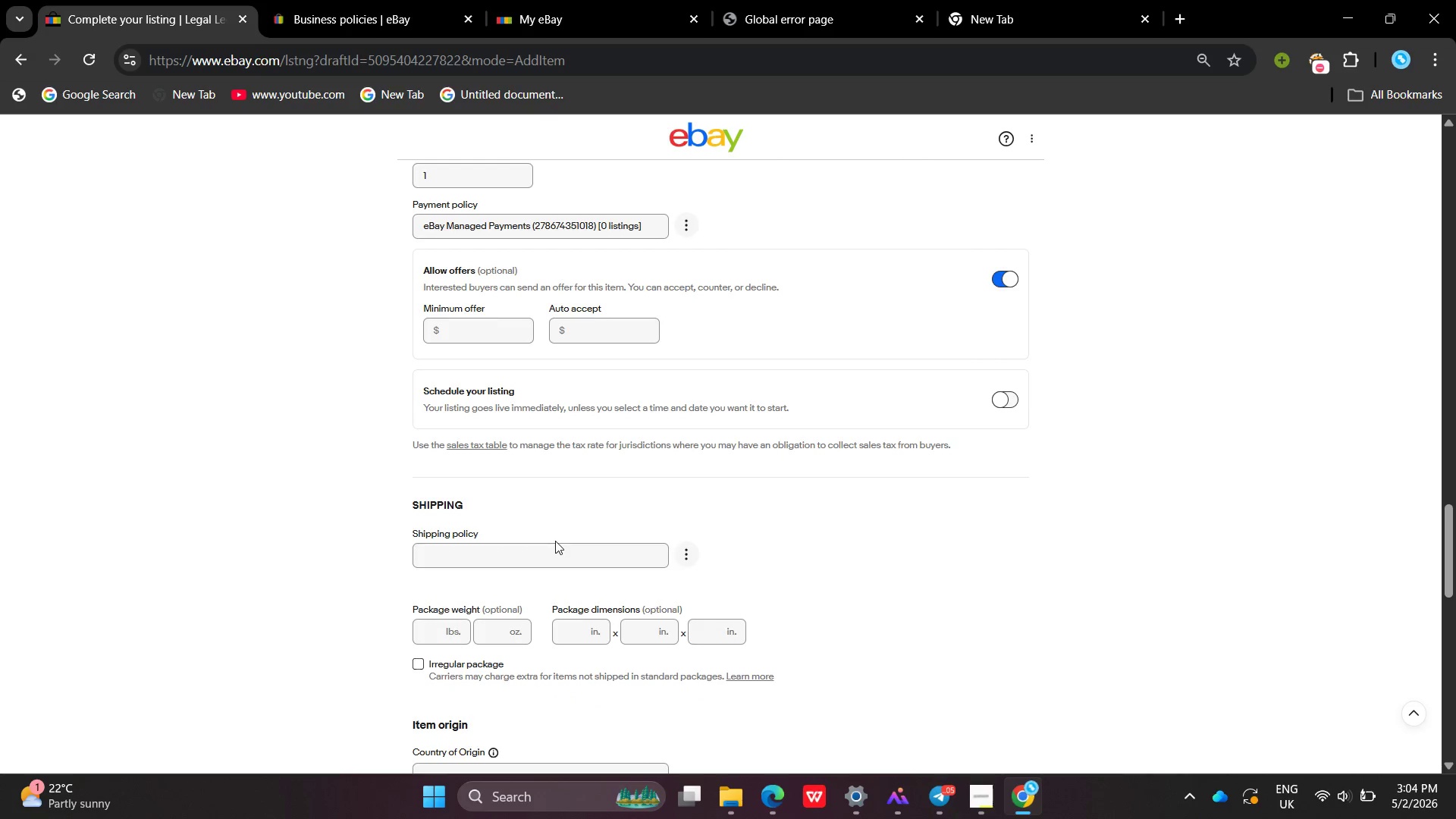 
left_click([557, 544])
 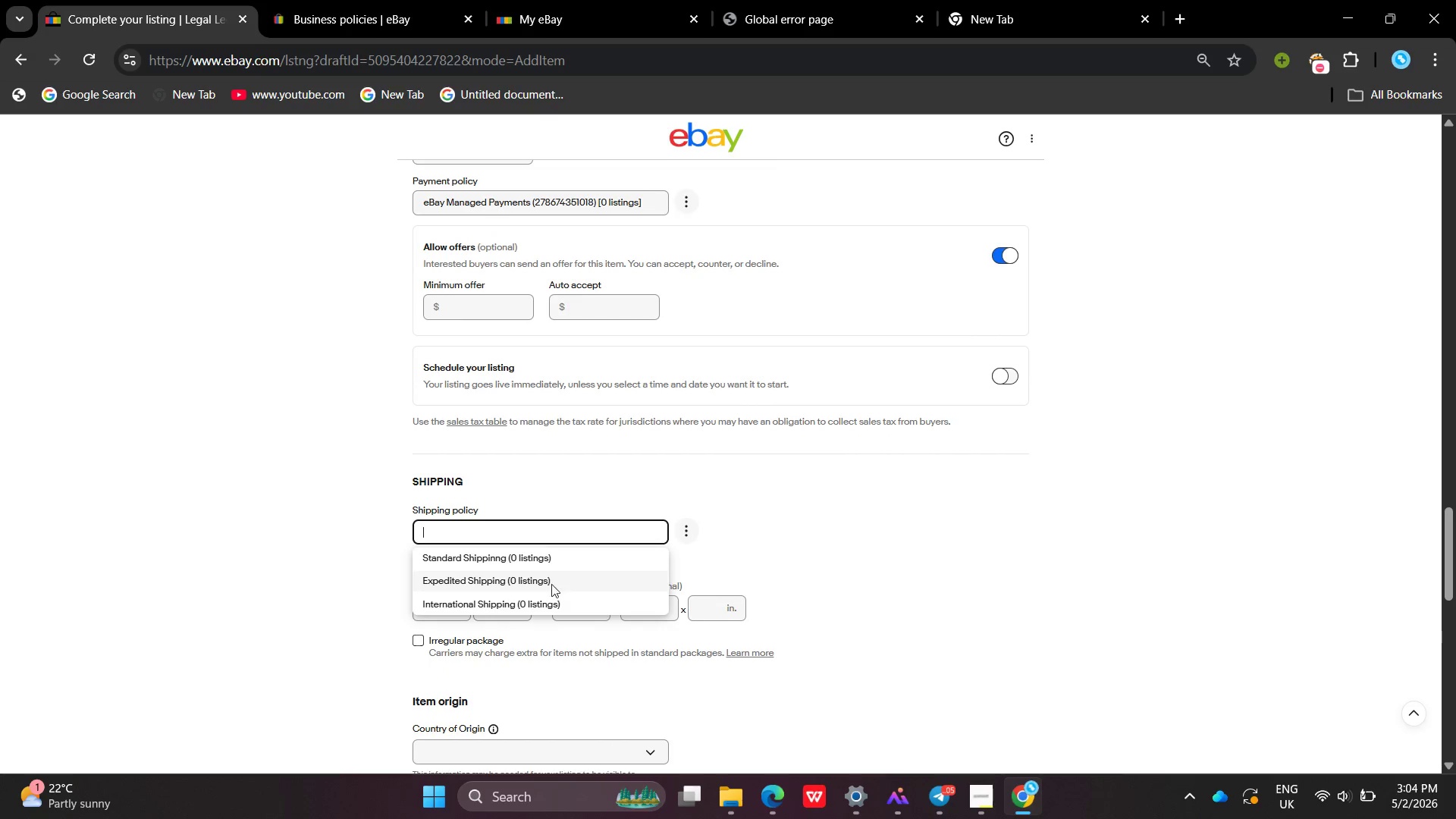 
left_click_drag(start_coordinate=[548, 580], to_coordinate=[552, 580])
 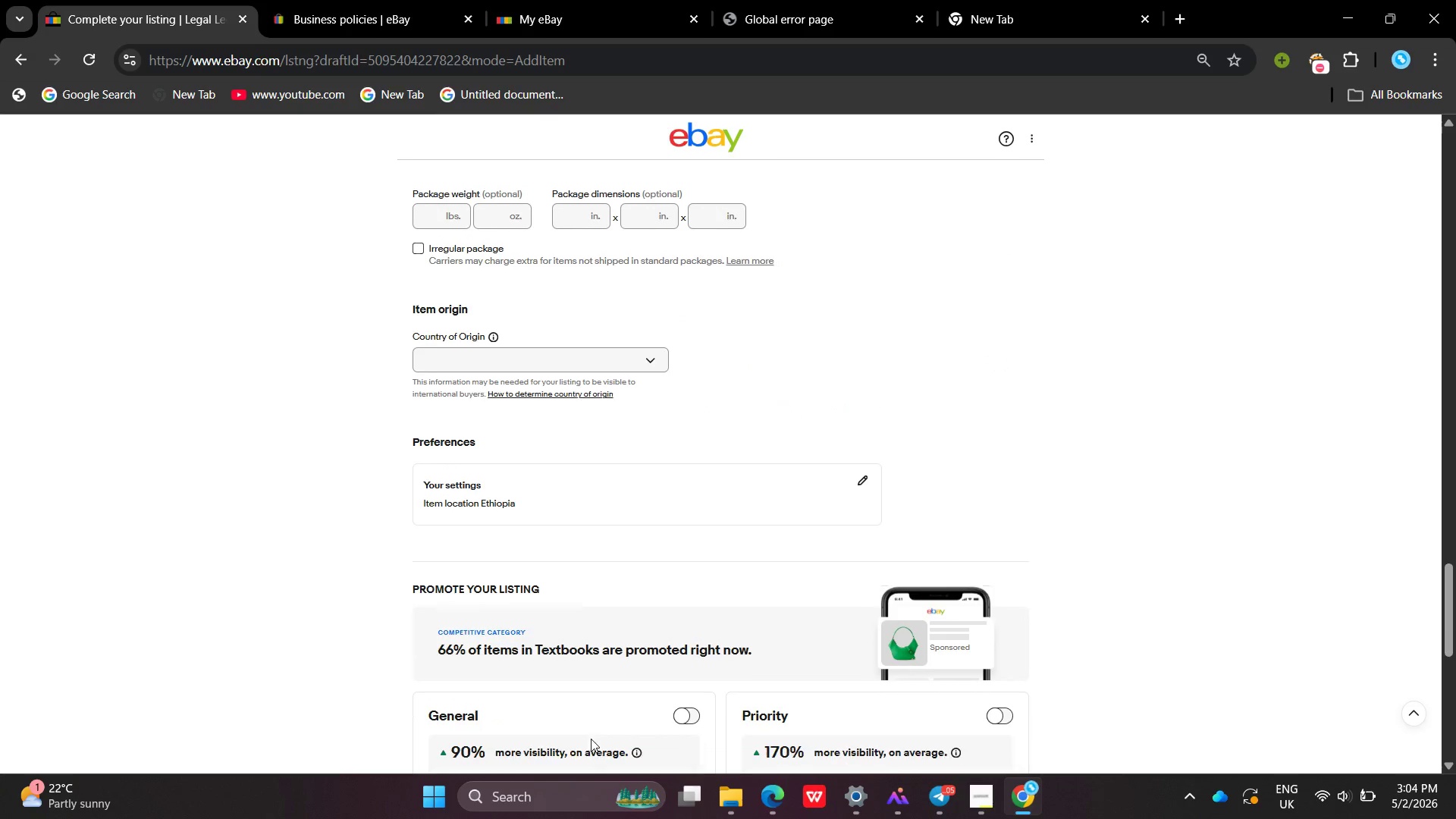 
wait(5.39)
 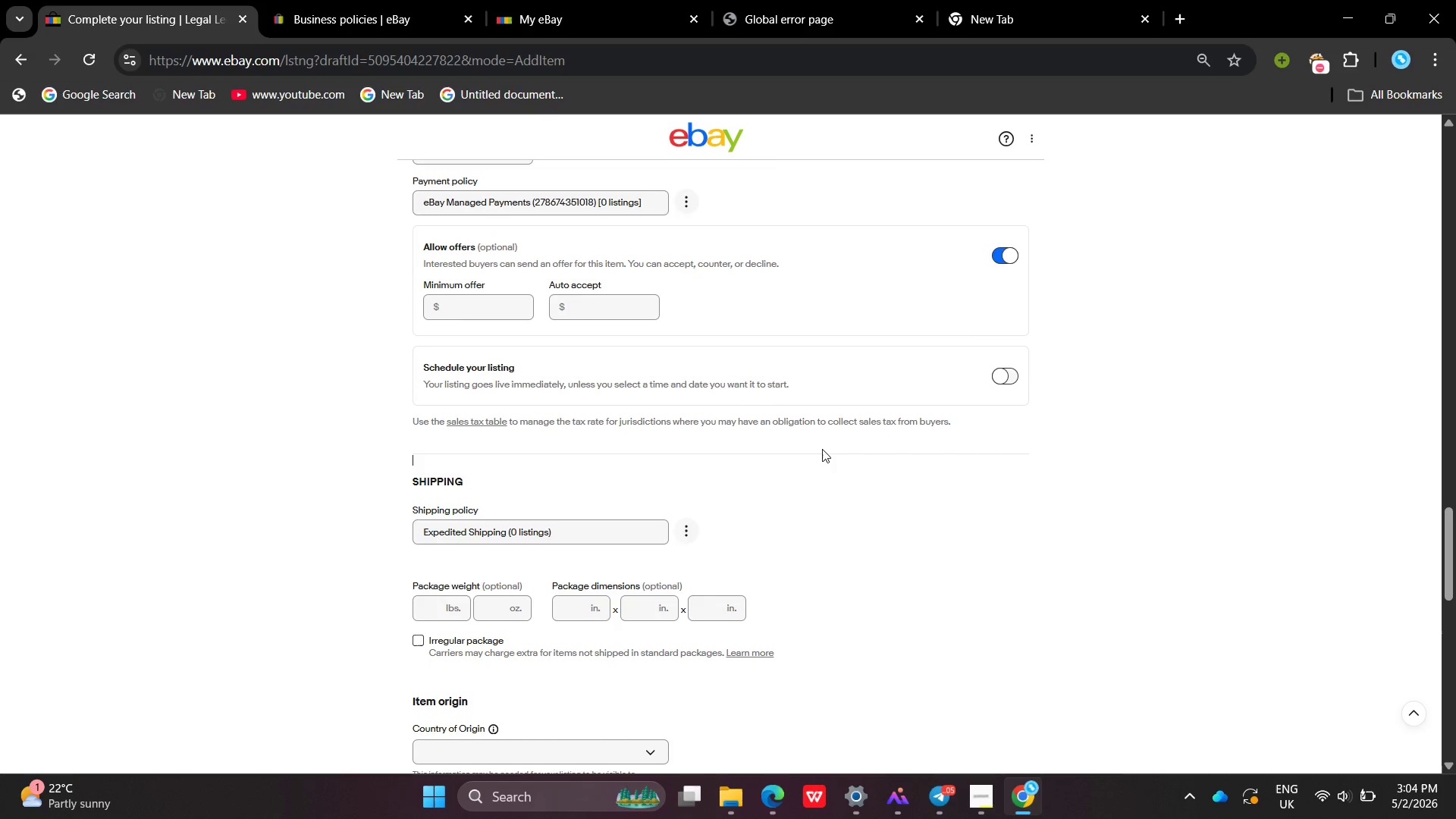 
left_click([645, 627])
 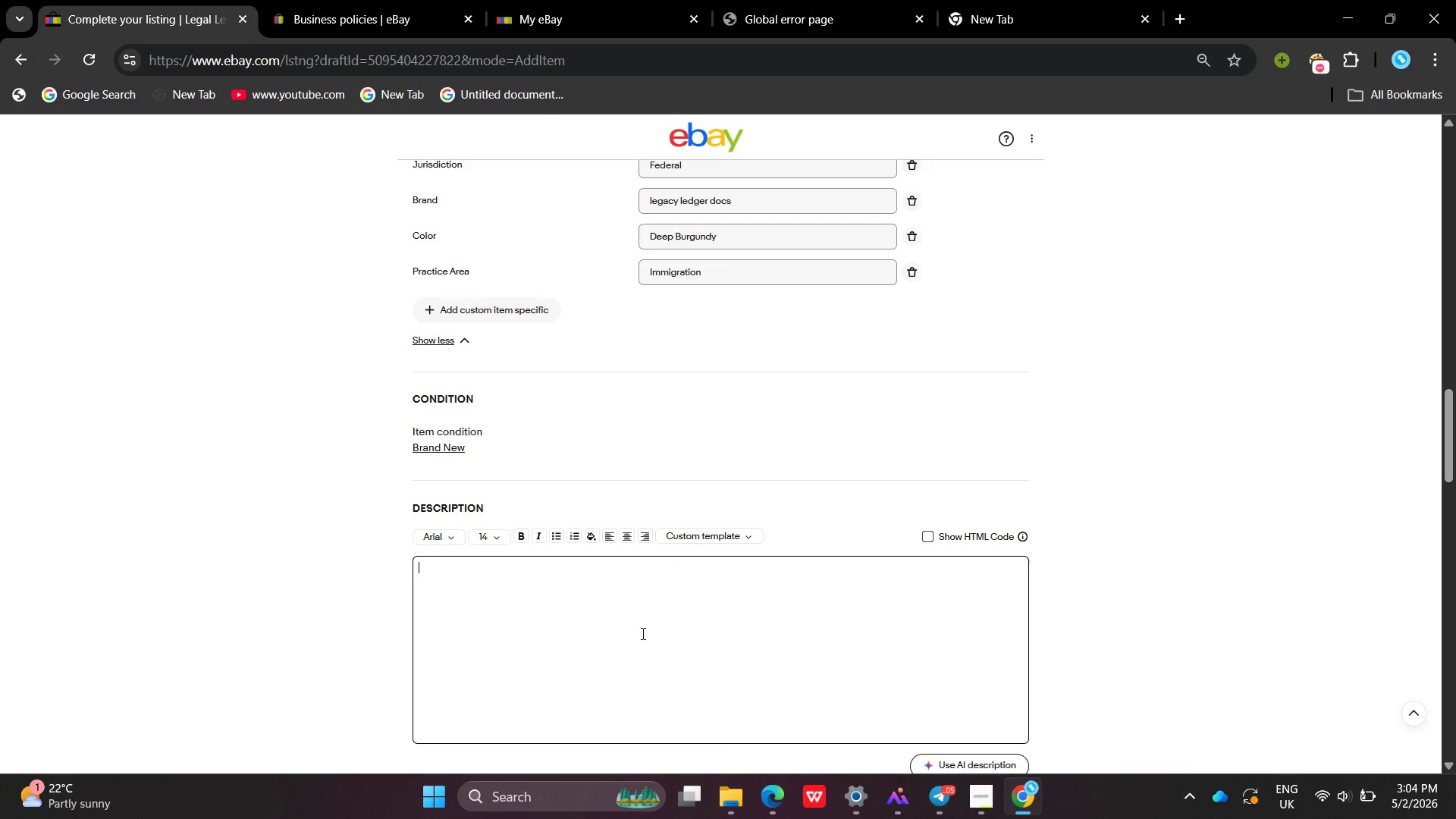 
type(Structured )
 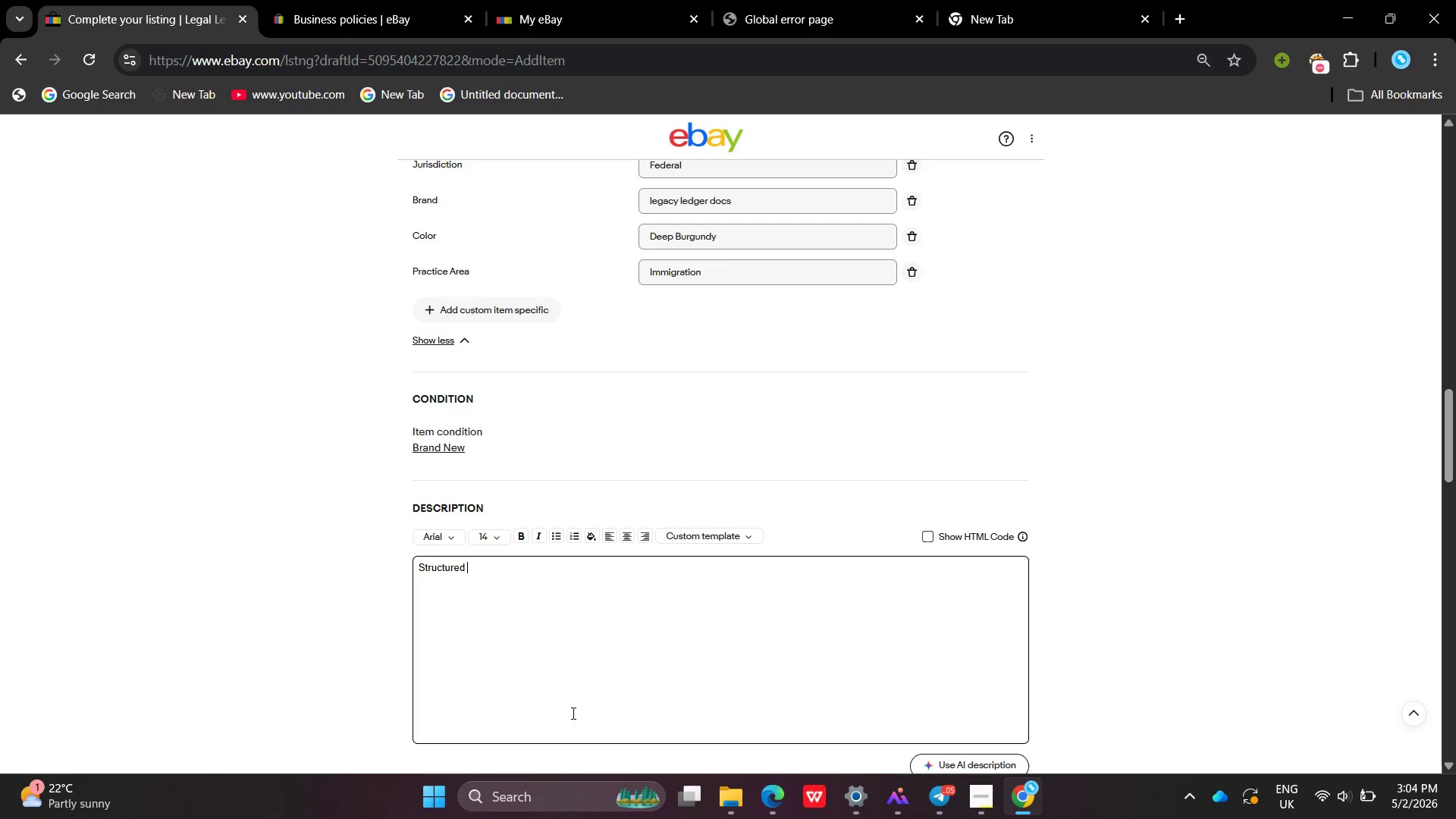 
type(immig)
 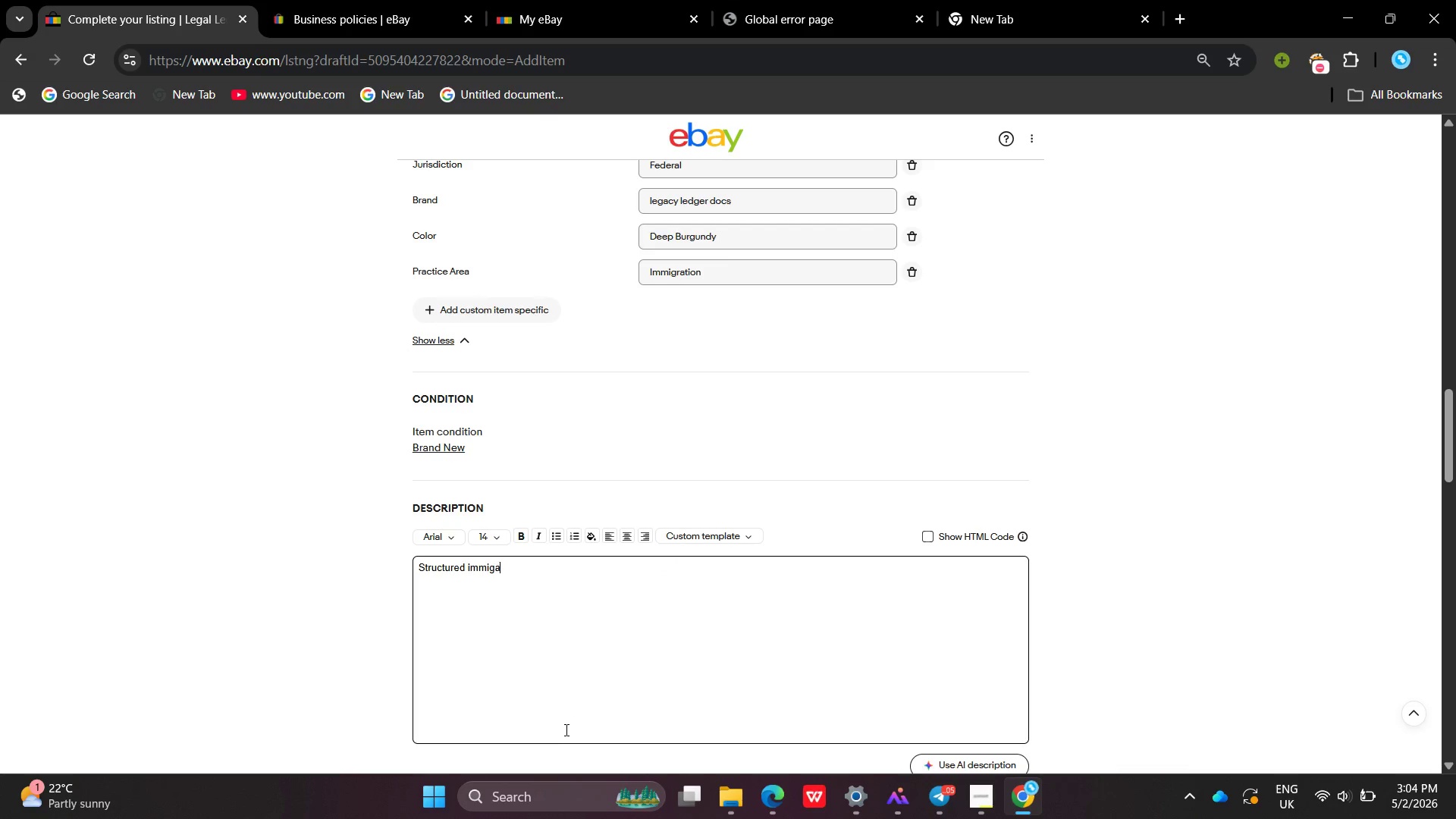 
type(a)
key(Backspace)
type(ration document  binder dsigned for spi)
key(Backspace)
 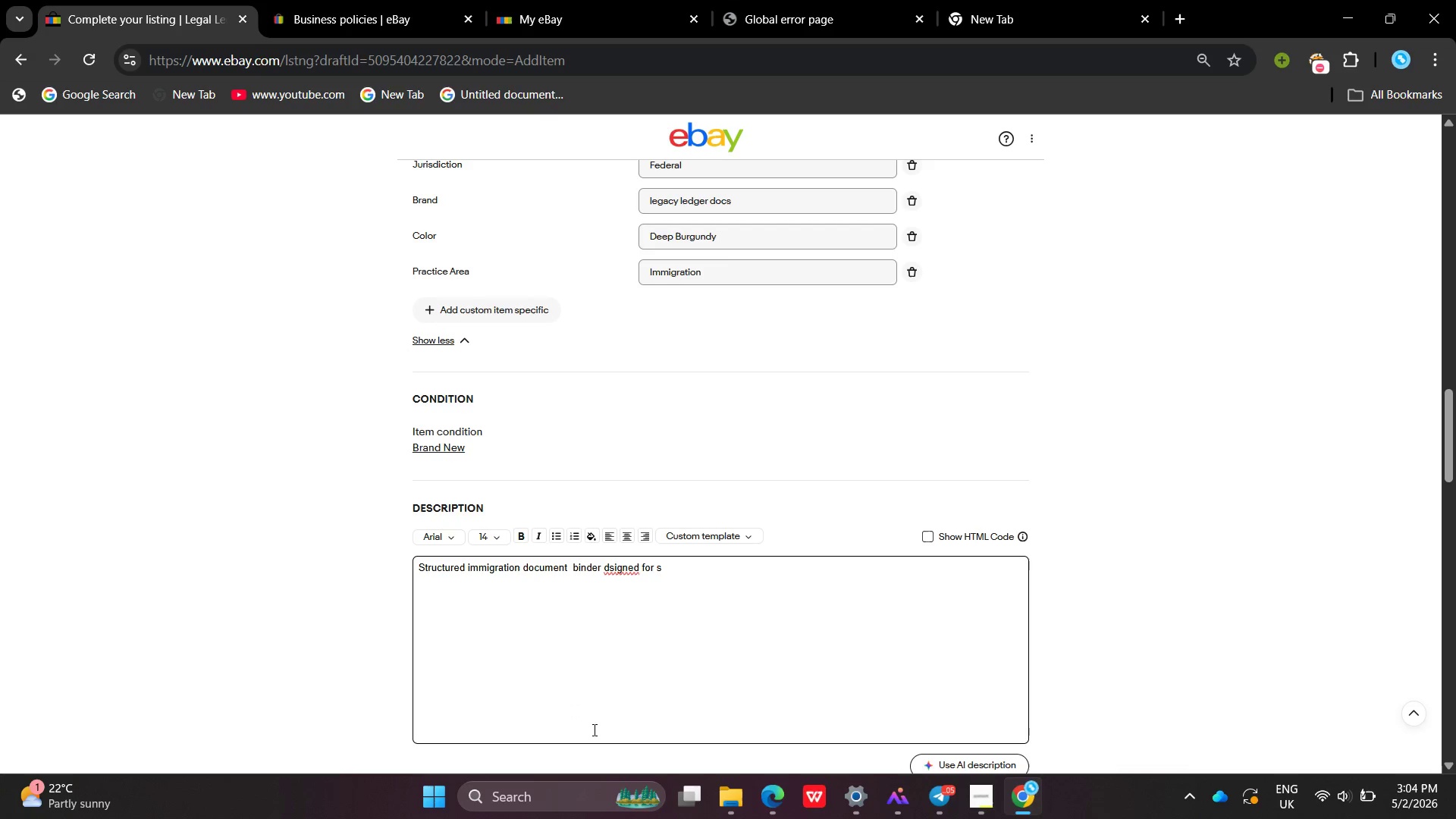 
key(Backspace)
 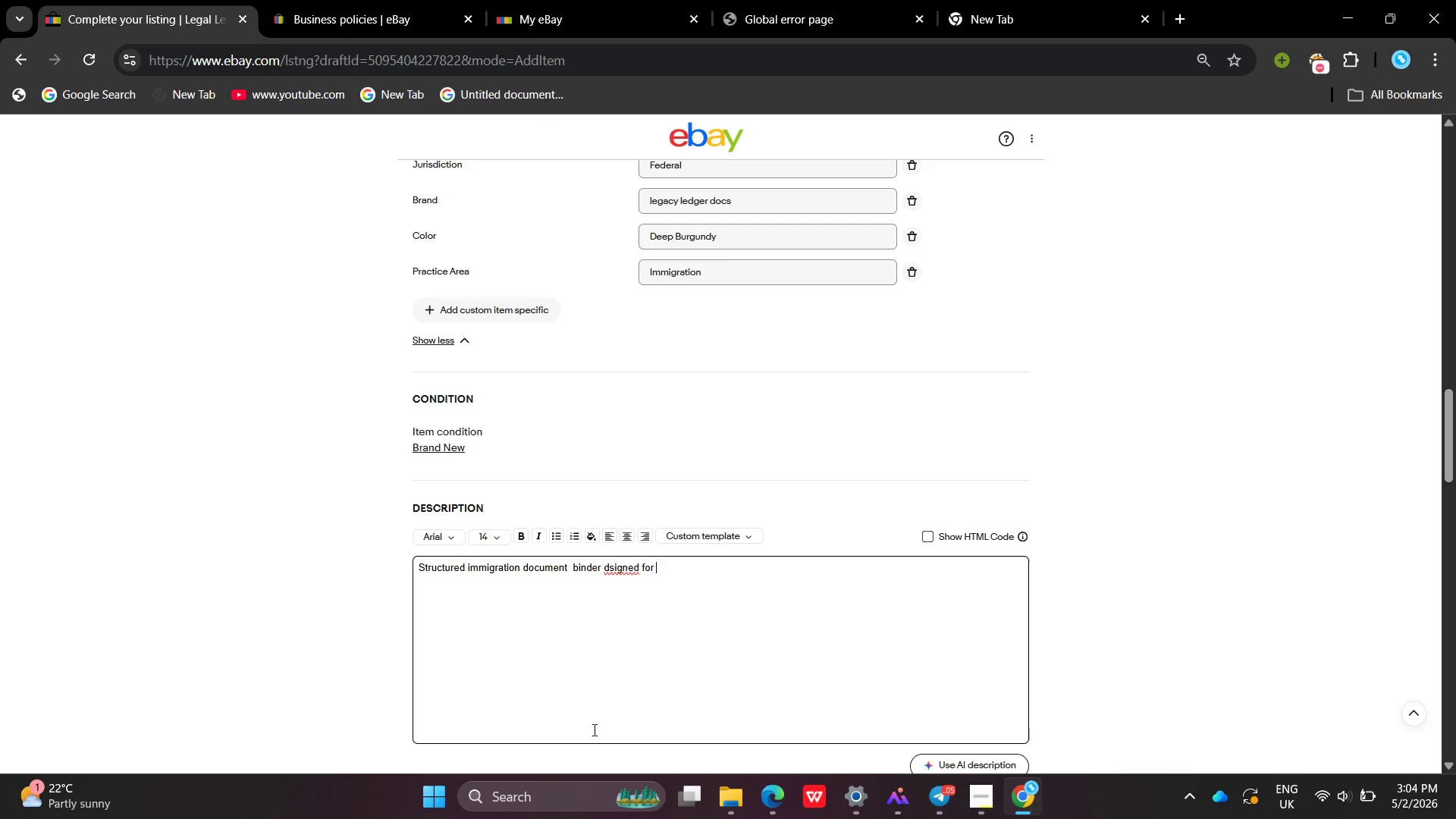 
key(Backspace)
 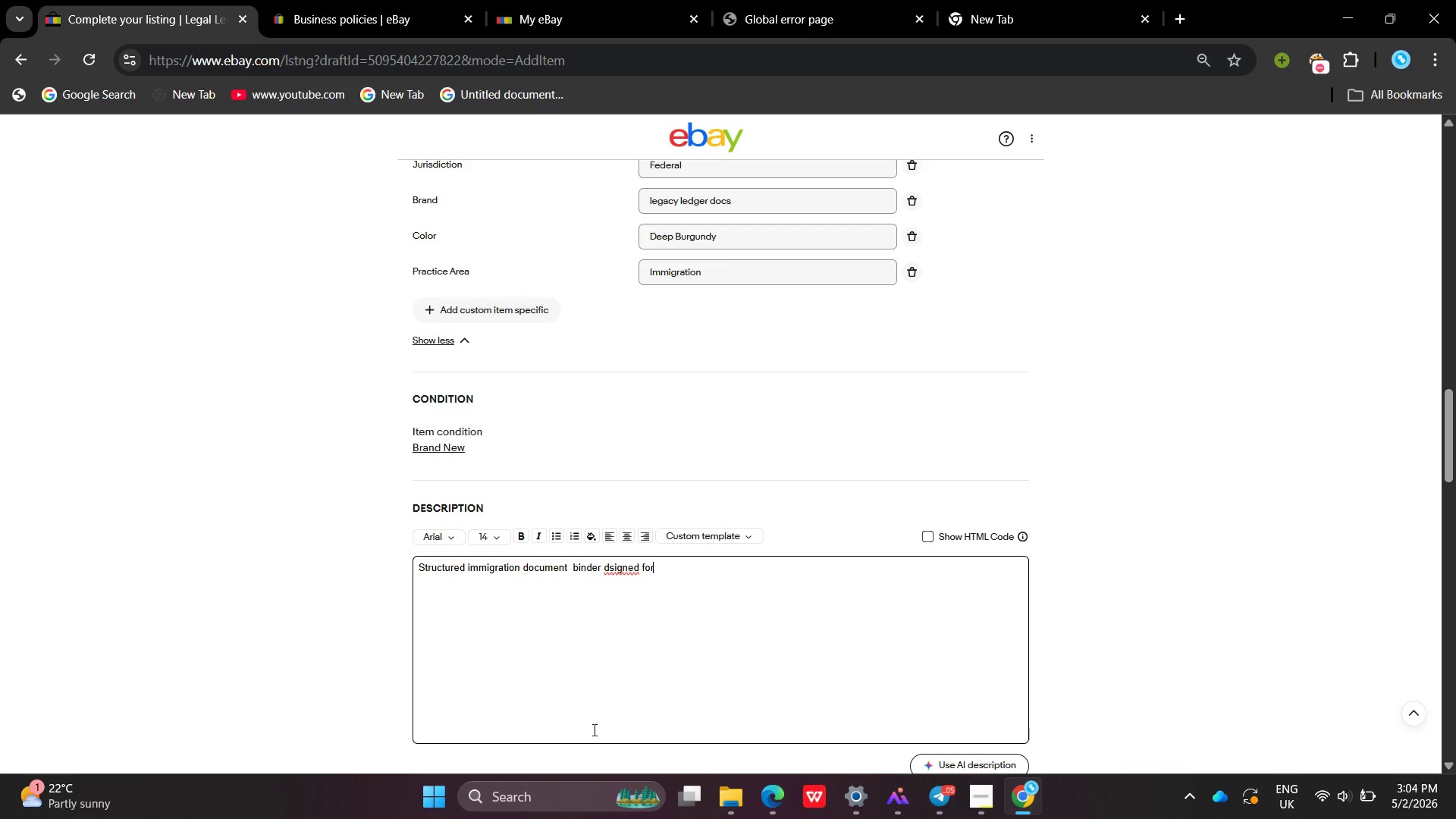 
key(Backspace)
 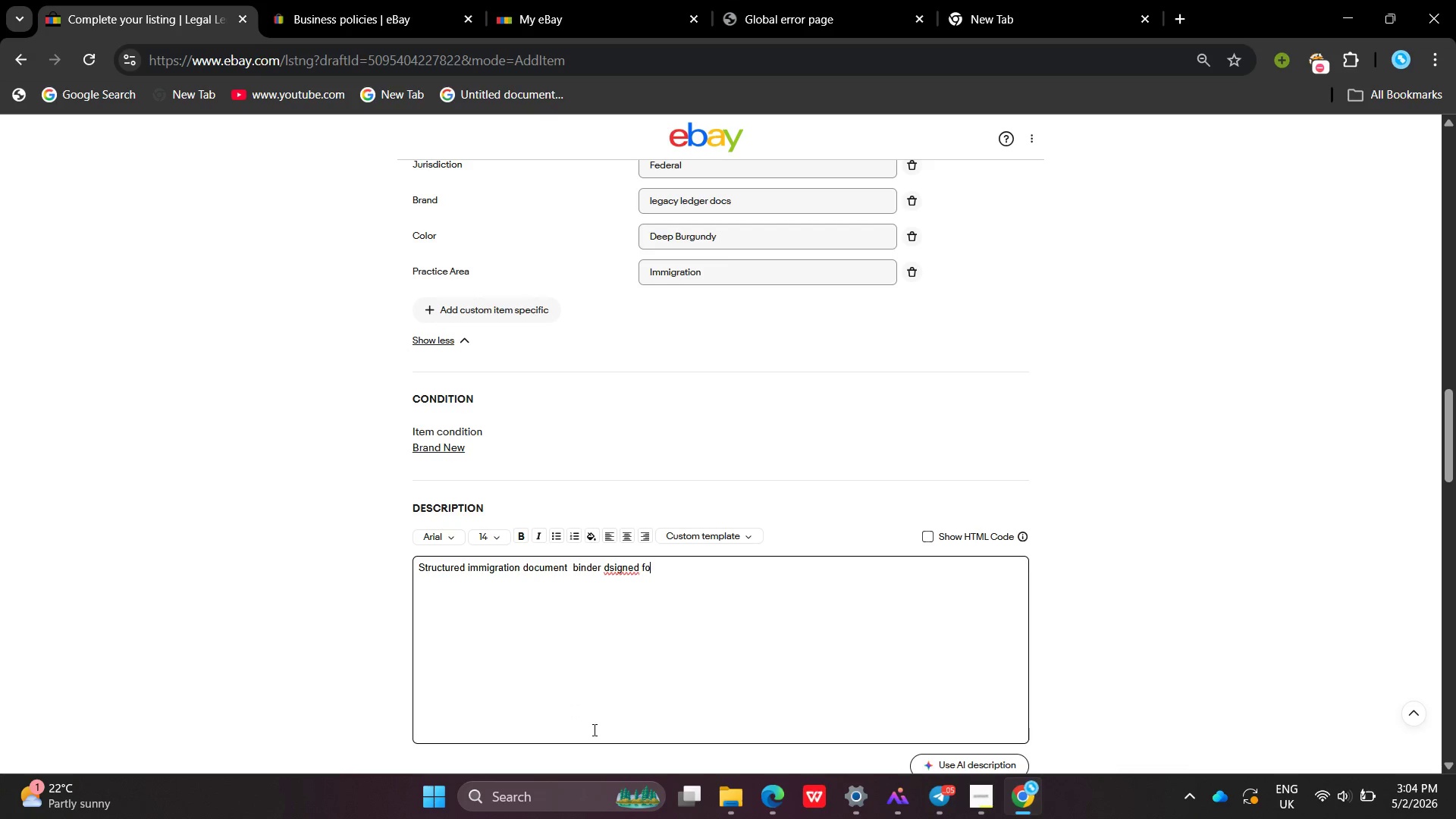 
key(Backspace)
 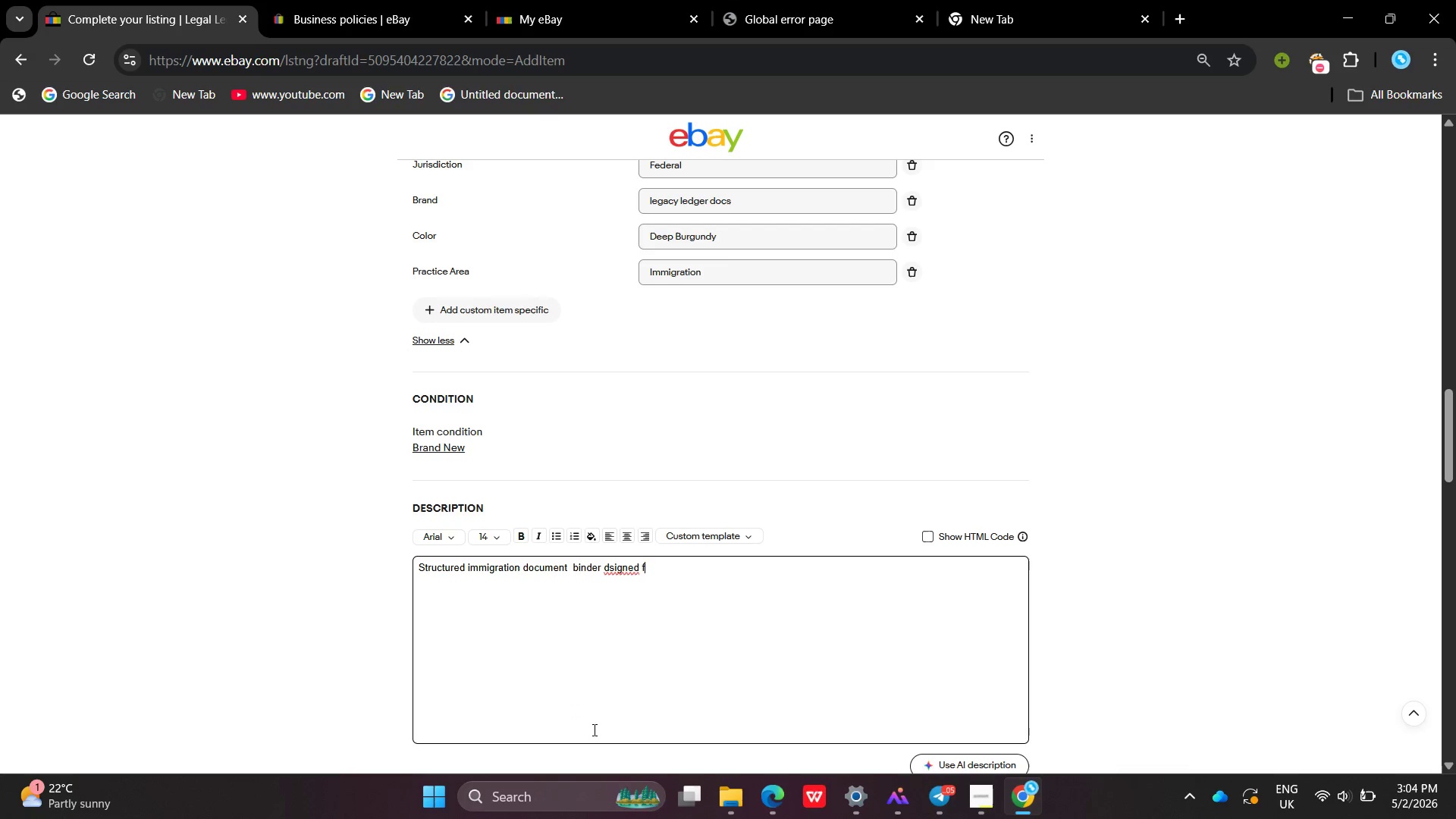 
key(Backspace)
 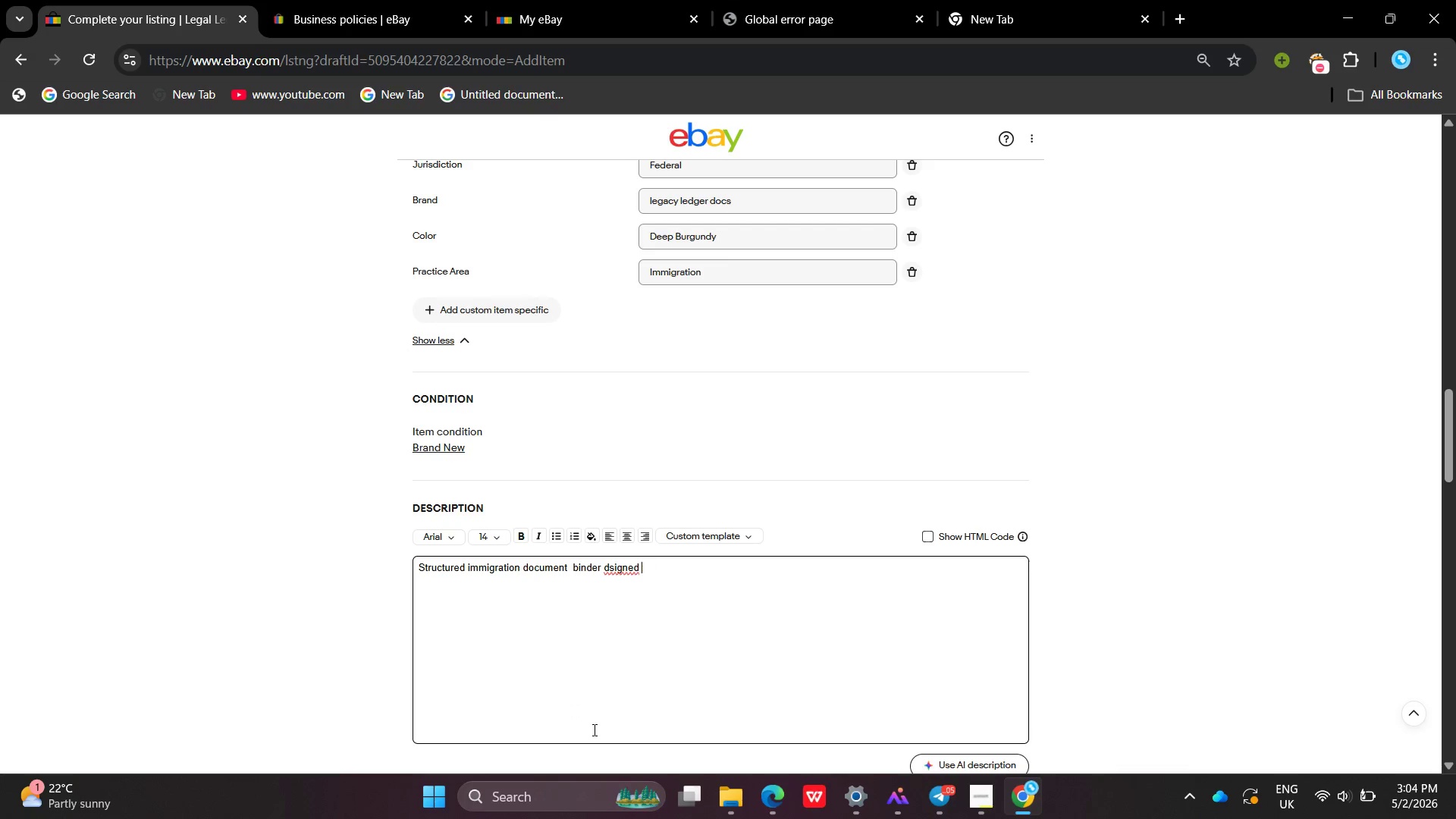 
key(Backspace)
 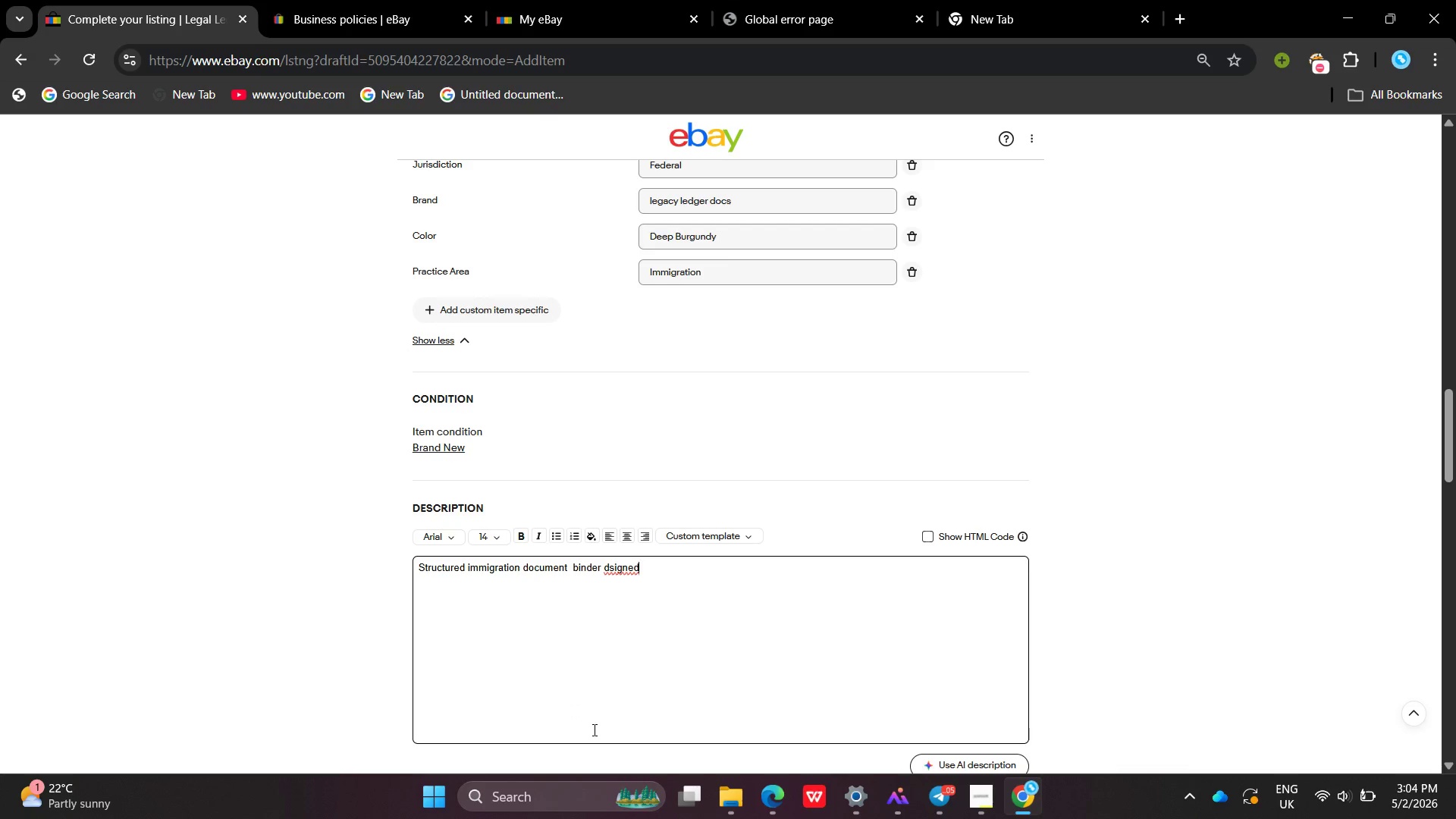 
key(Backspace)
 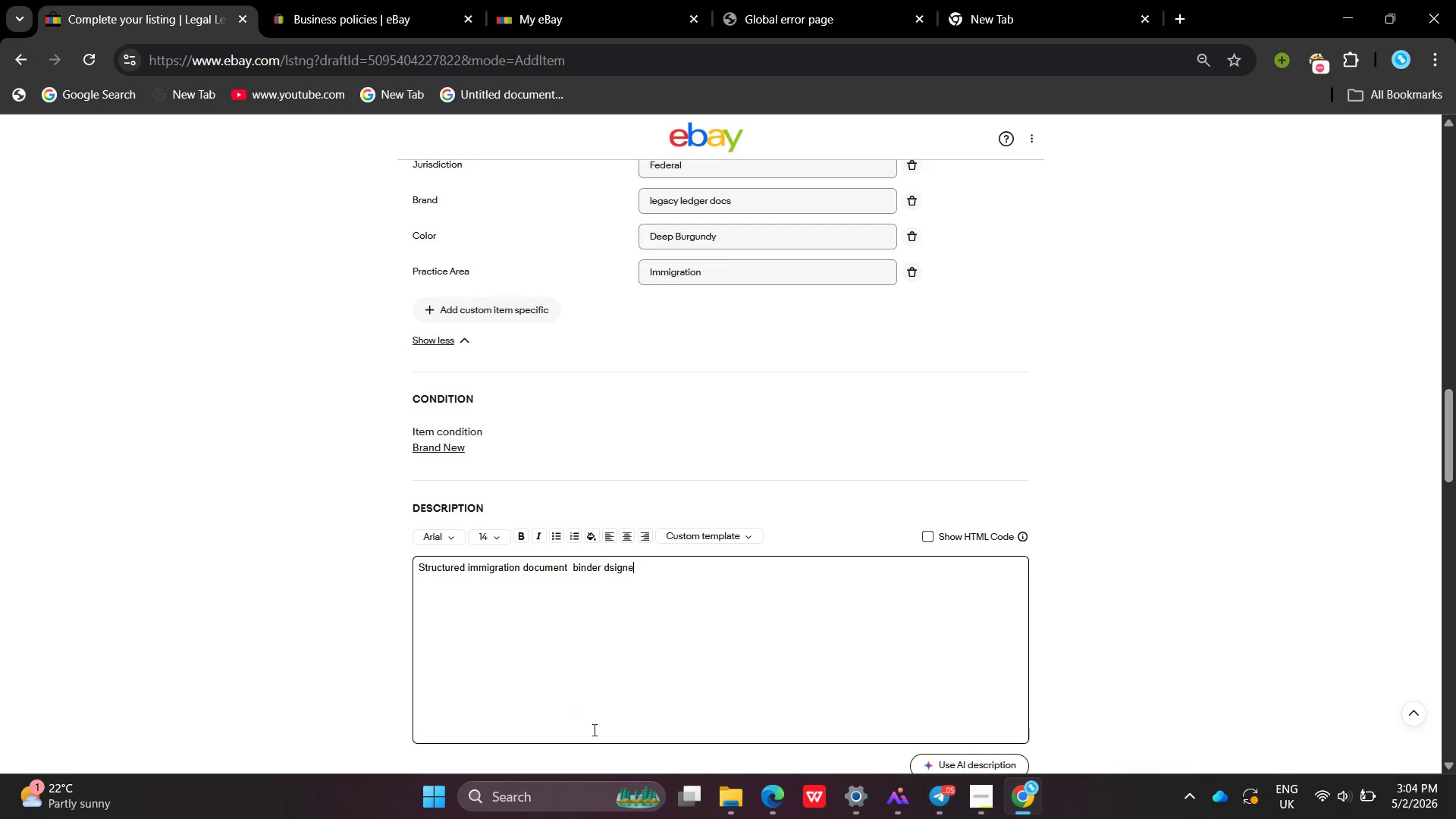 
key(Backspace)
 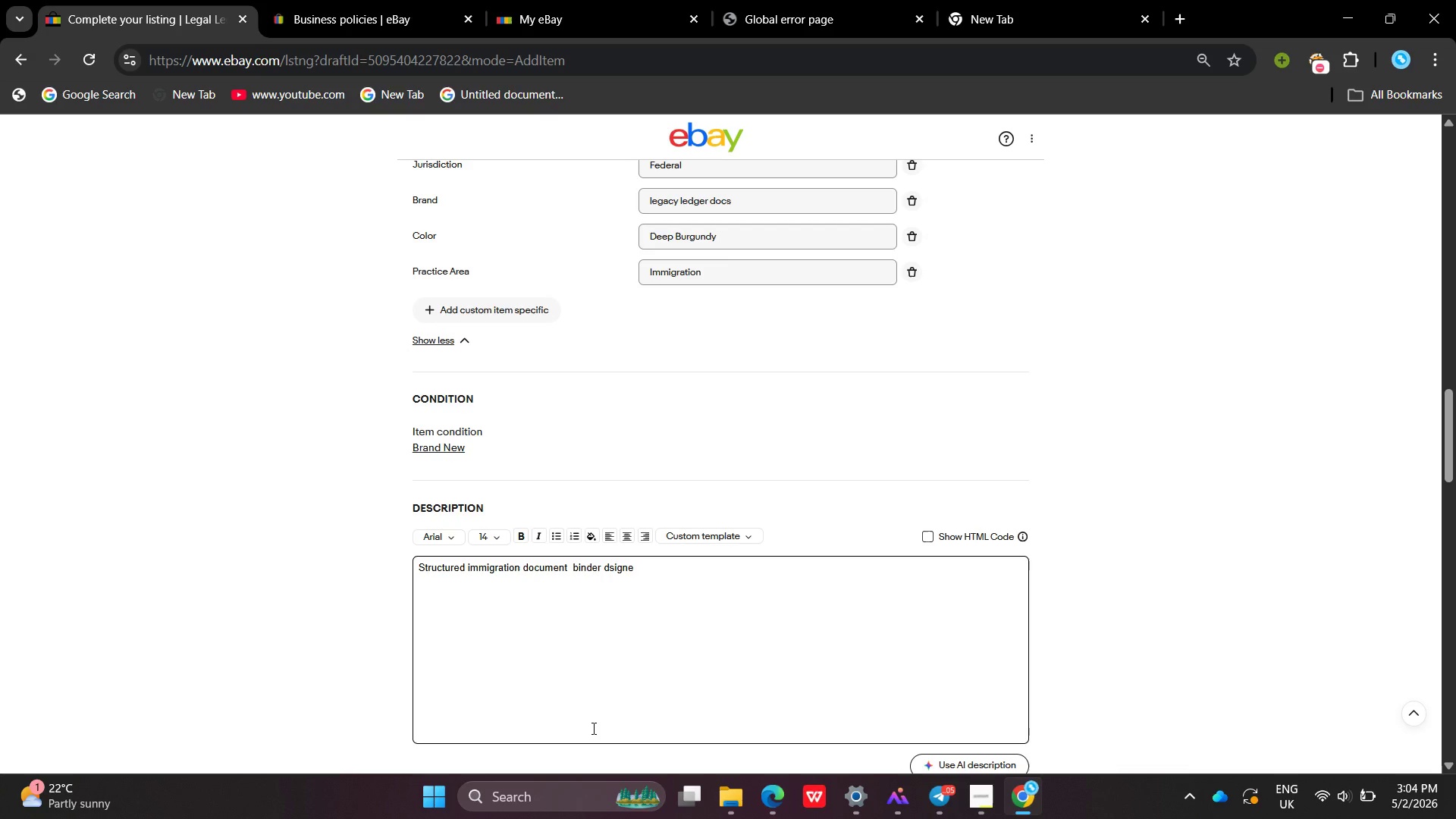 
type(s )
key(Backspace)
key(Backspace)
type(d )
key(Backspace)
key(Backspace)
key(Backspace)
key(Backspace)
key(Backspace)
key(Backspace)
key(Backspace)
type(esigned for spousal visa aapl)
key(Backspace)
key(Backspace)
key(Backspace)
type(pplication organization and USCIS paperwork prepa)
 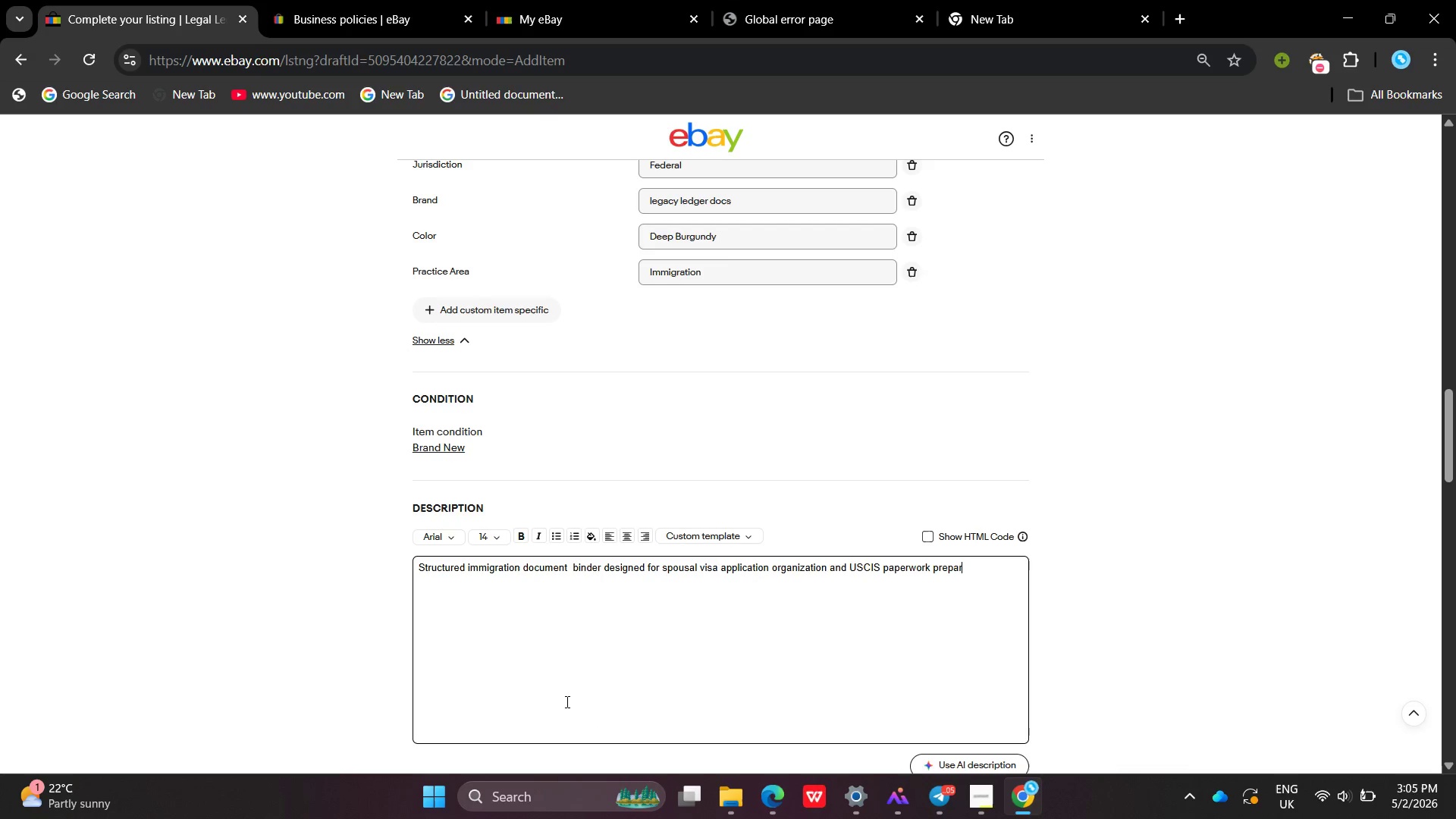 
type(ration .)
 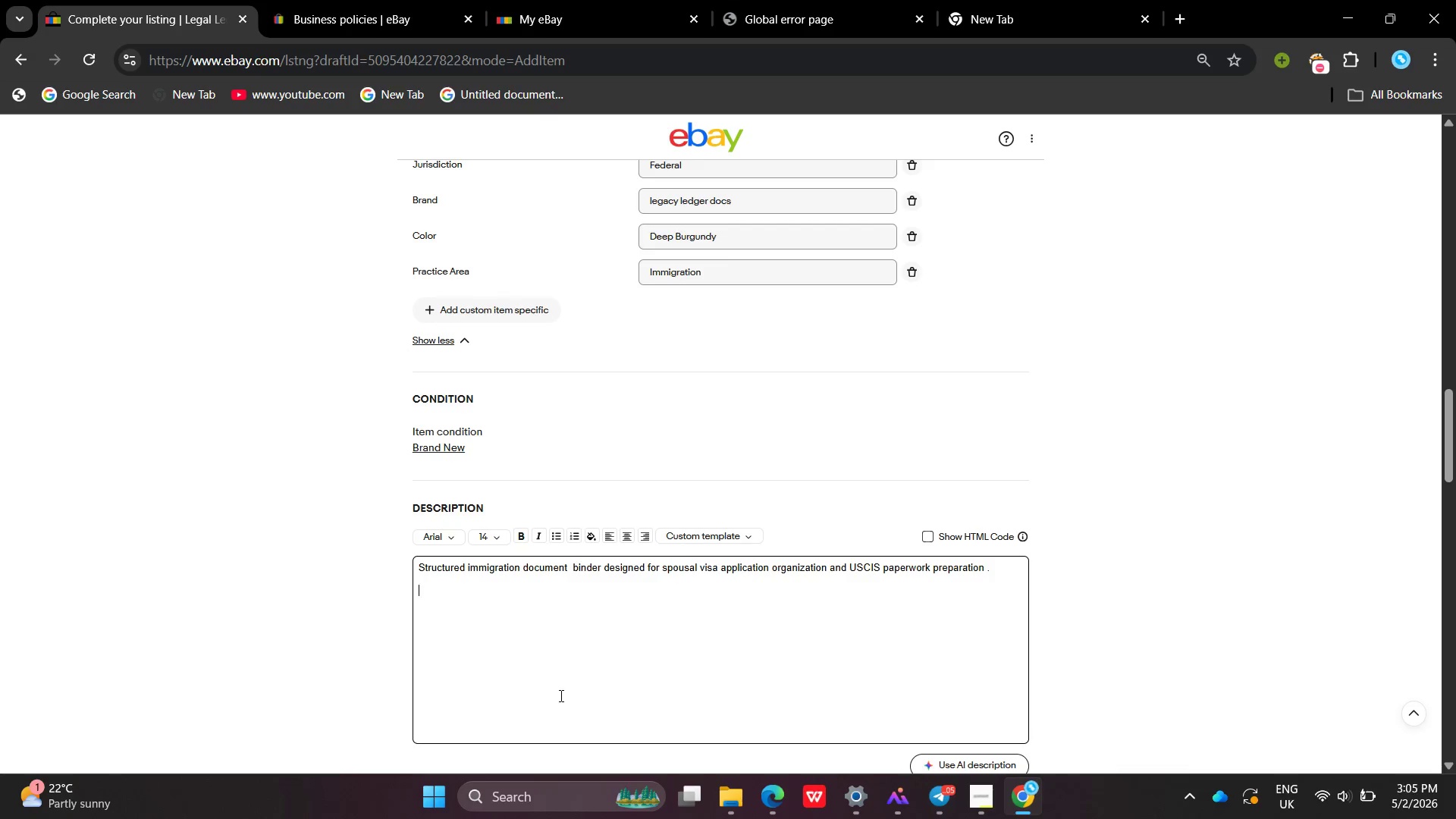 
key(Enter)
 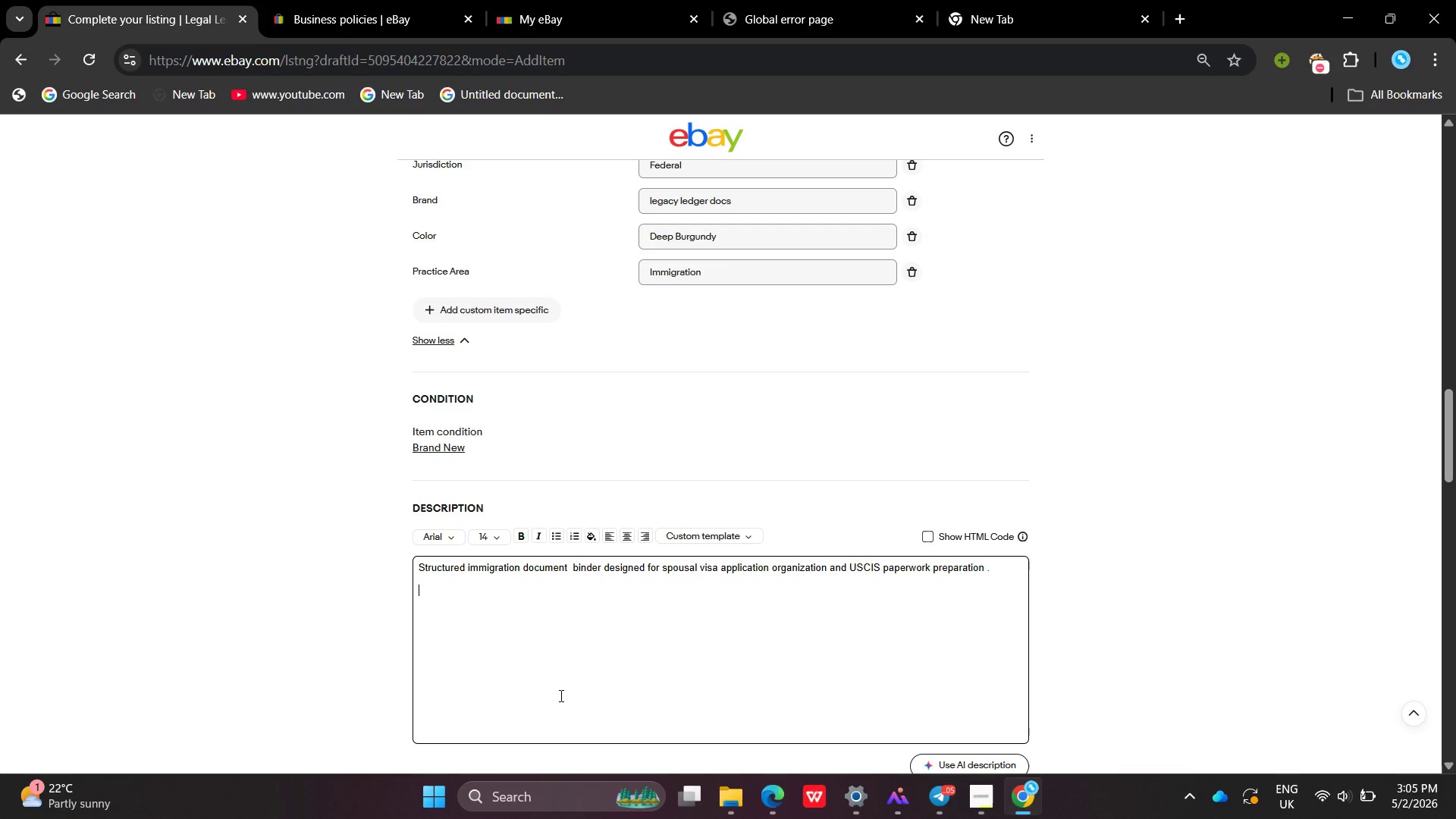 
key(Enter)
 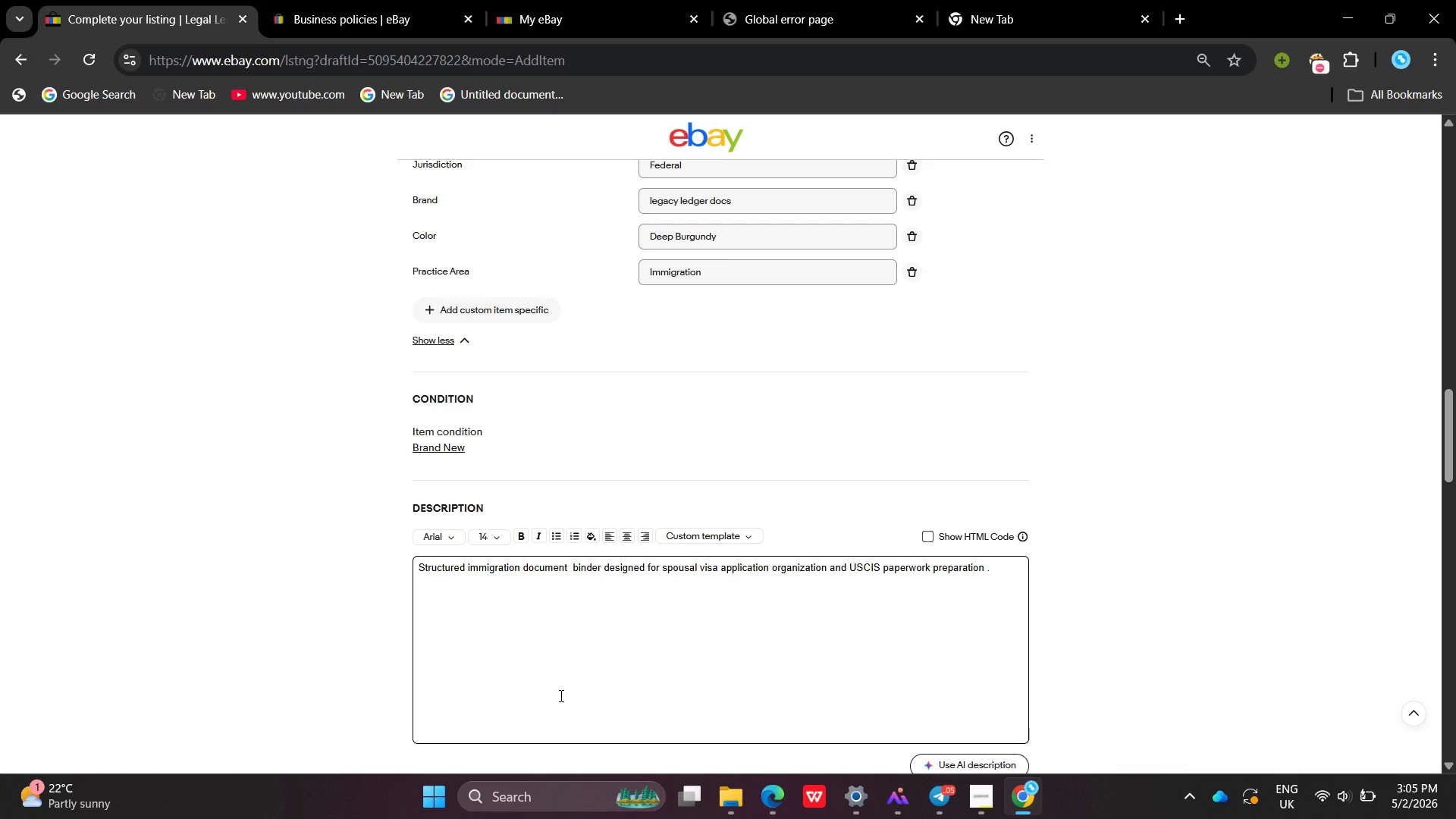 
wait(8.84)
 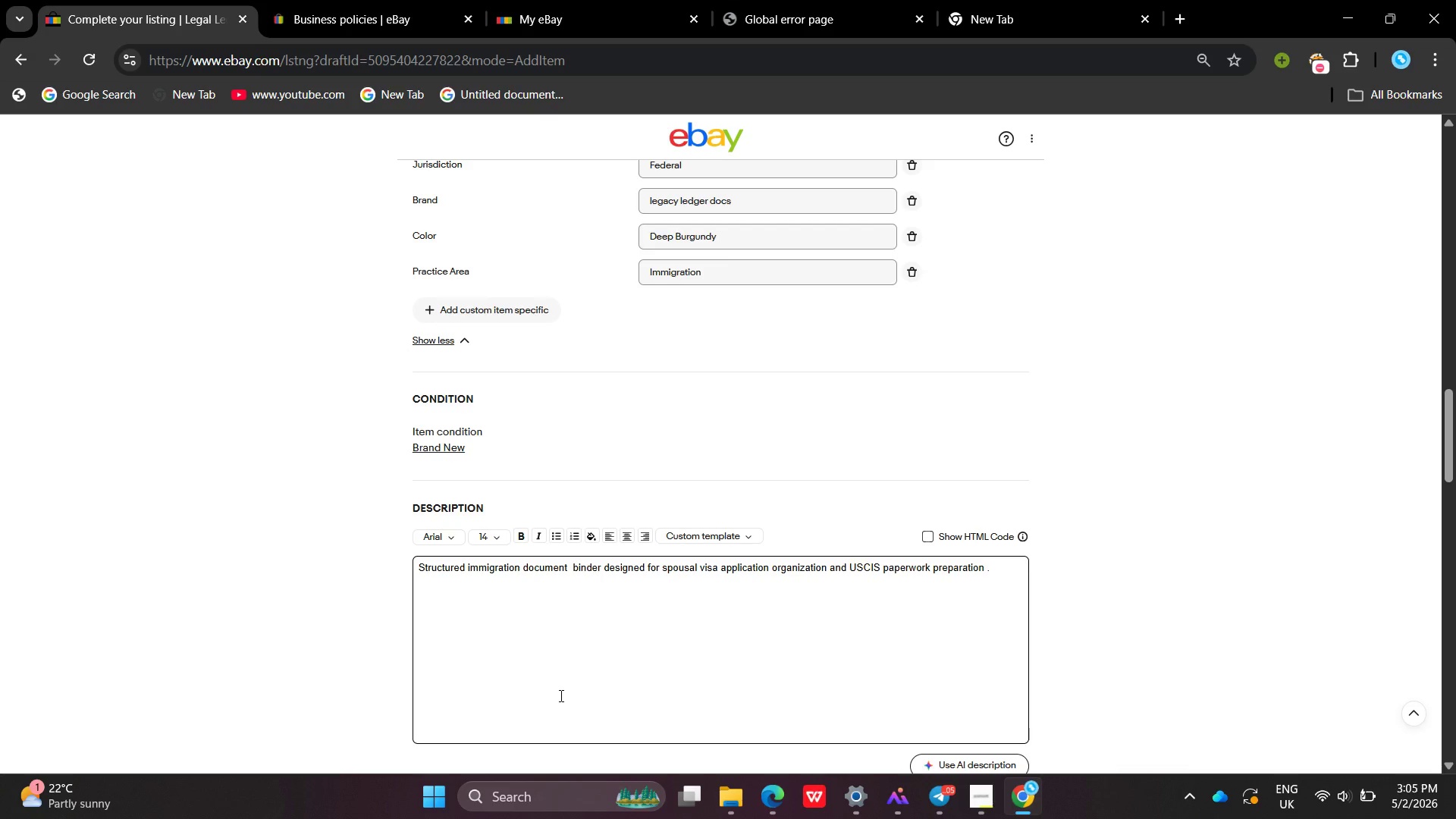 
type(This prod)
 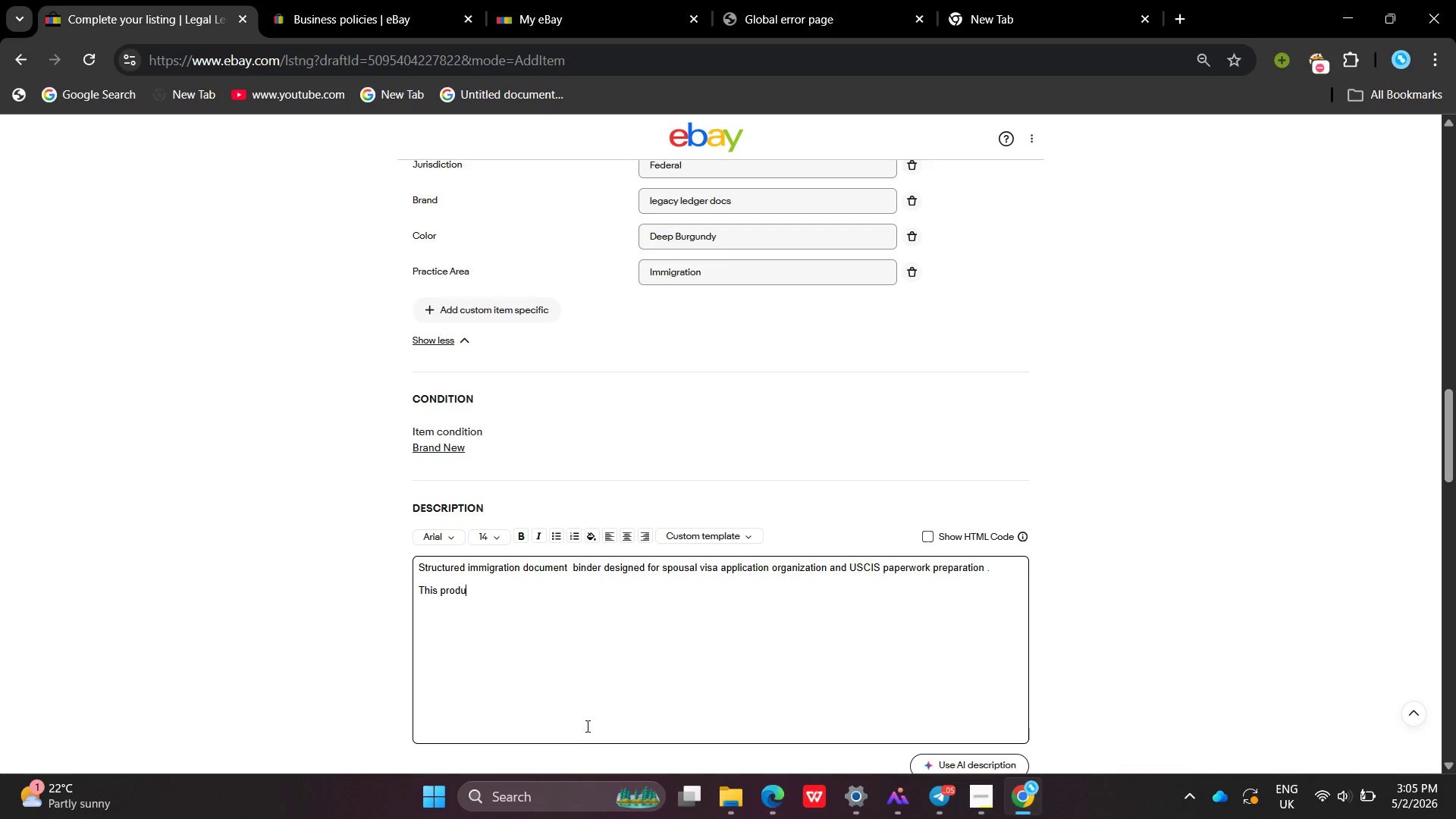 
type(uct is not substitue for )
key(Backspace)
key(Backspace)
key(Backspace)
key(Backspace)
key(Backspace)
key(Backspace)
type(te professional legal advice .. Legaly ledgr )
 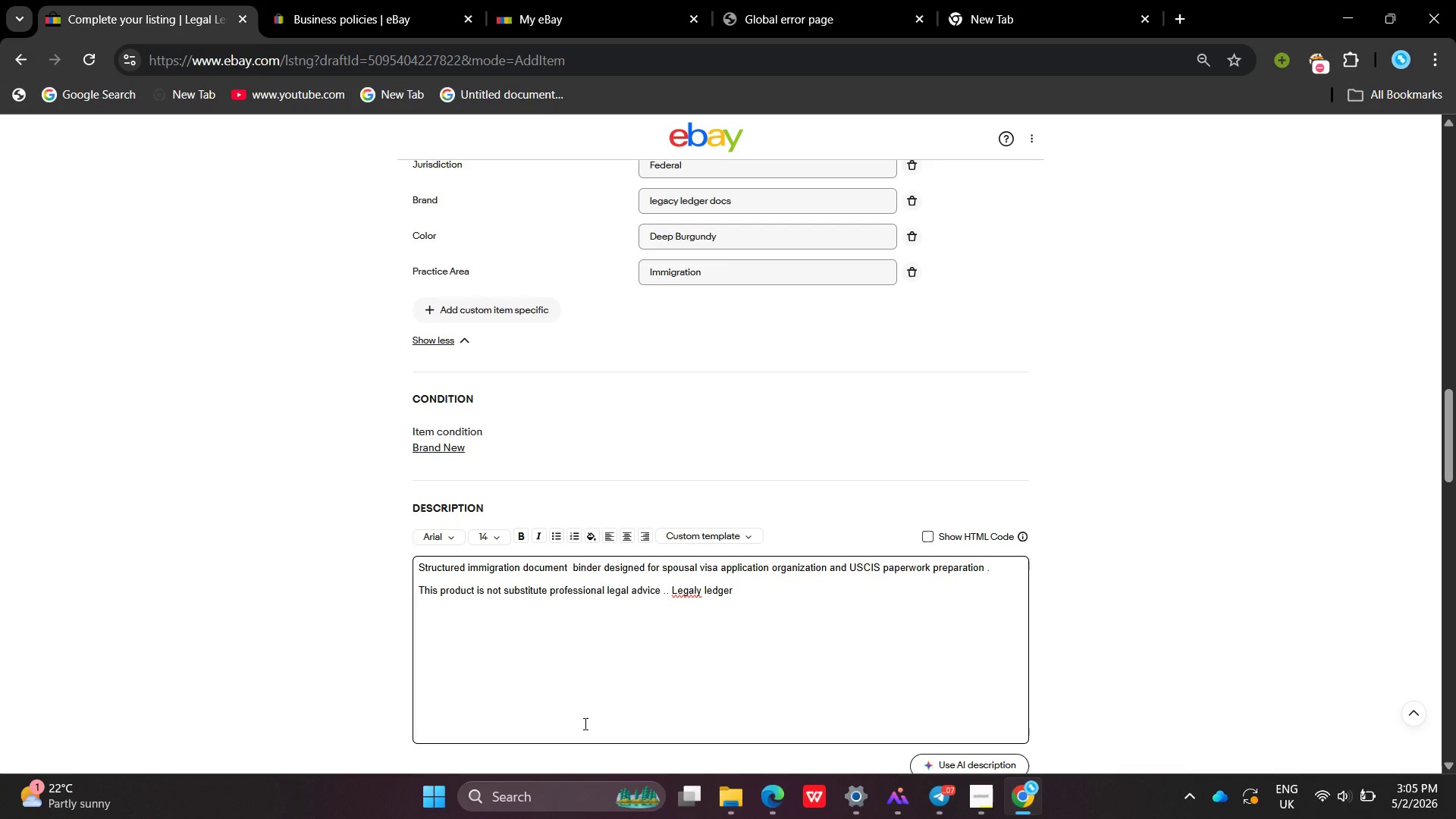 
left_click([667, 590])
 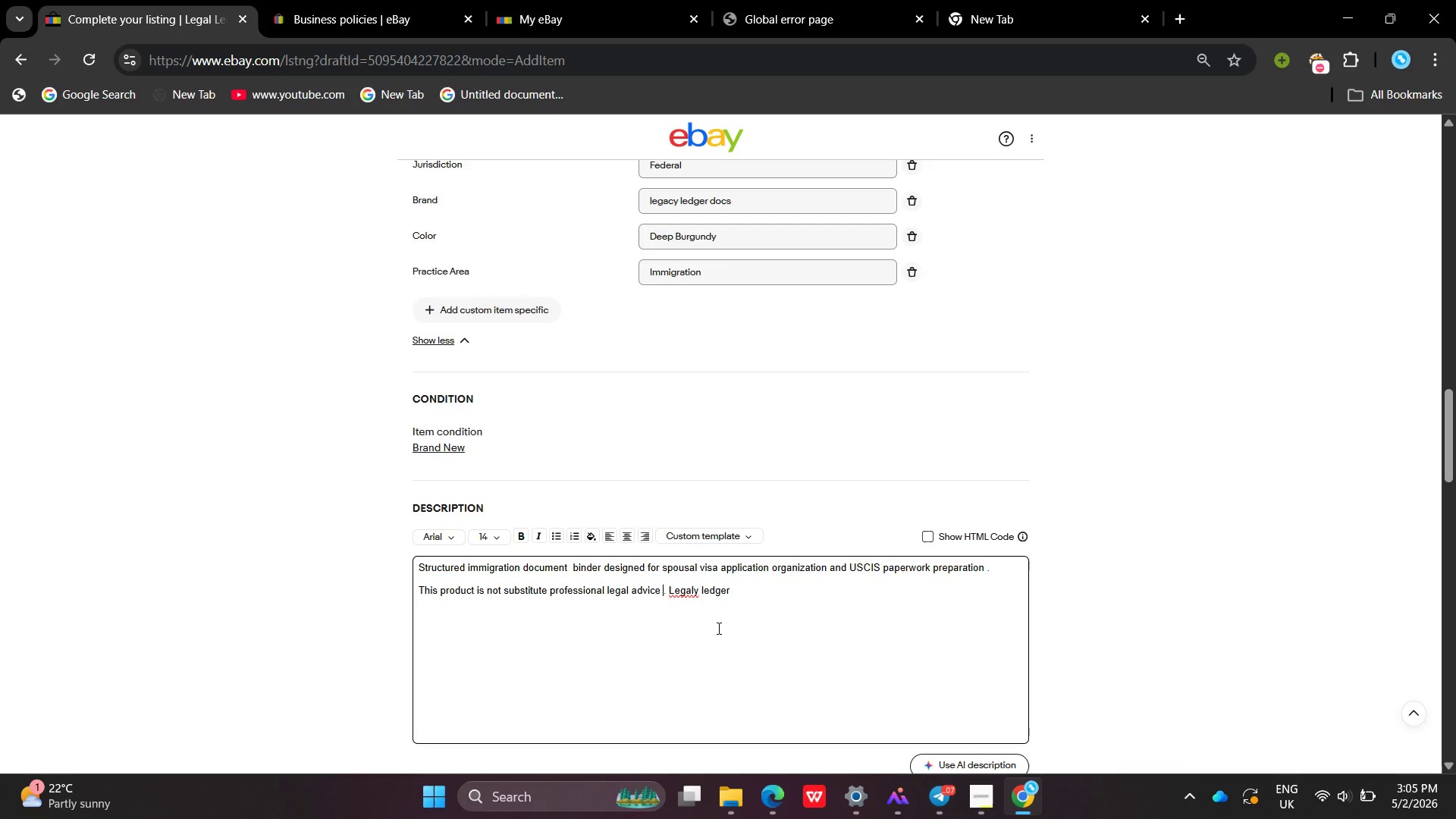 
key(Backspace)
 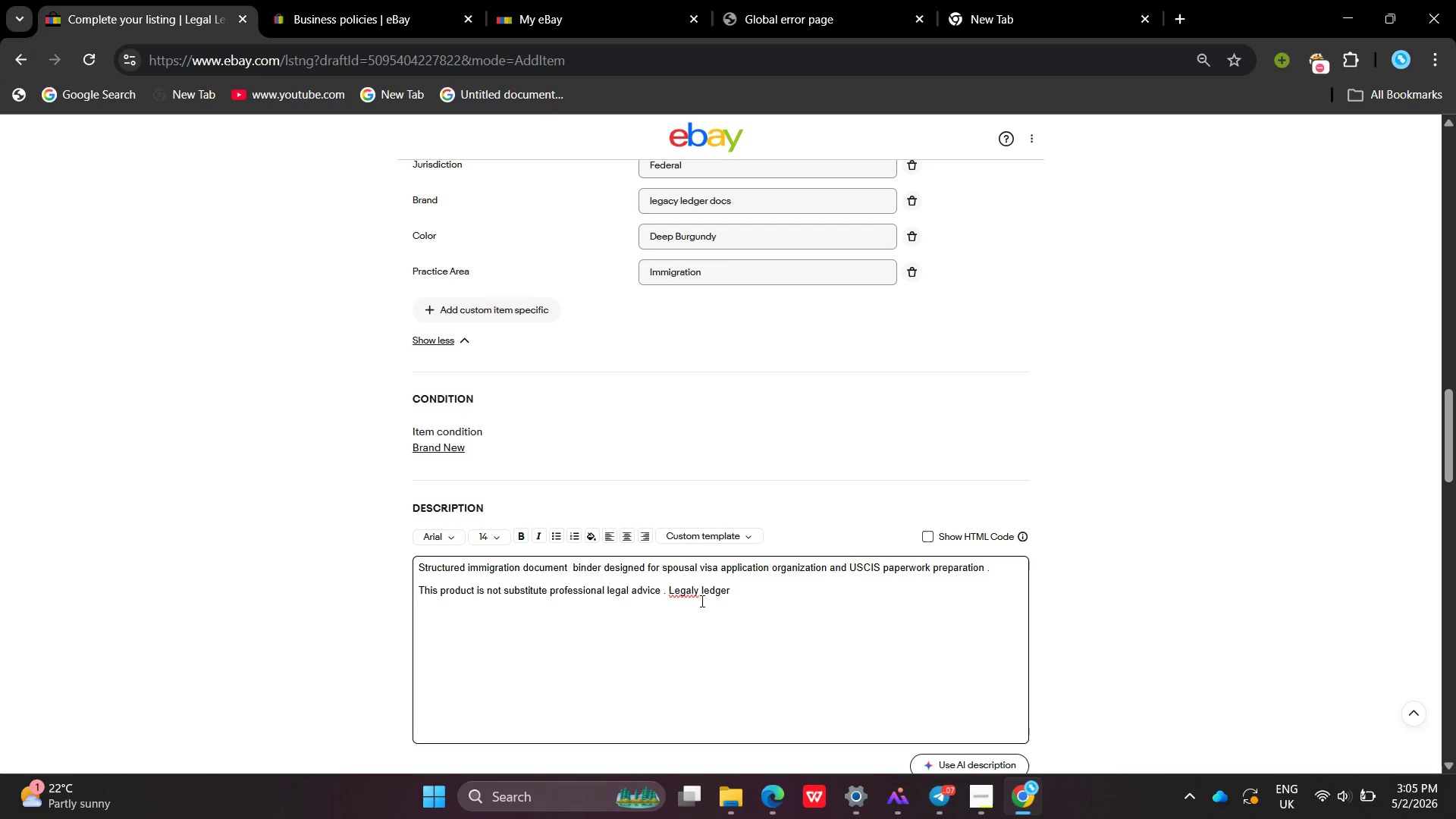 
key(Backspace)
key(Backspace)
type(cy)
 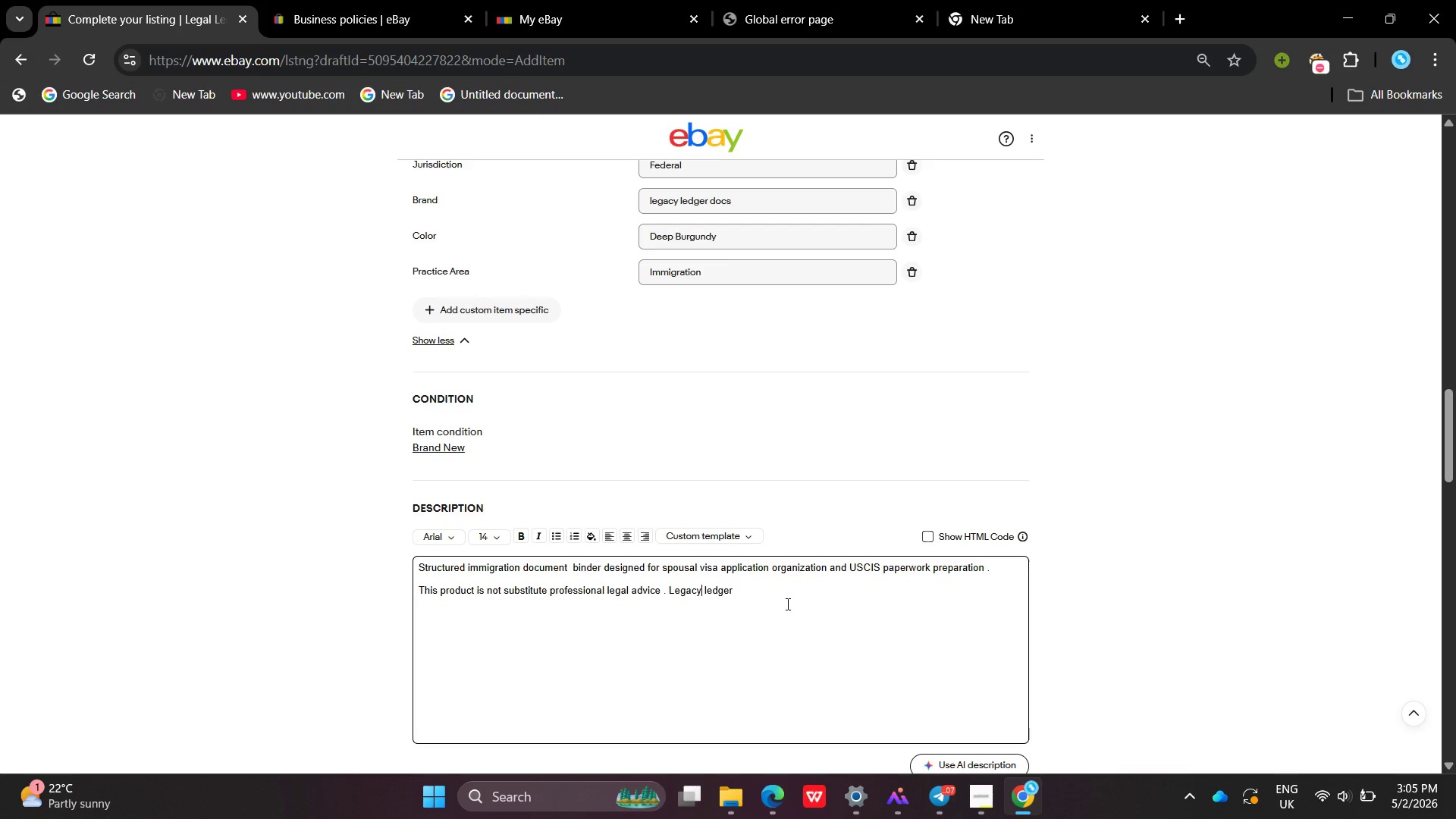 
left_click([802, 607])
 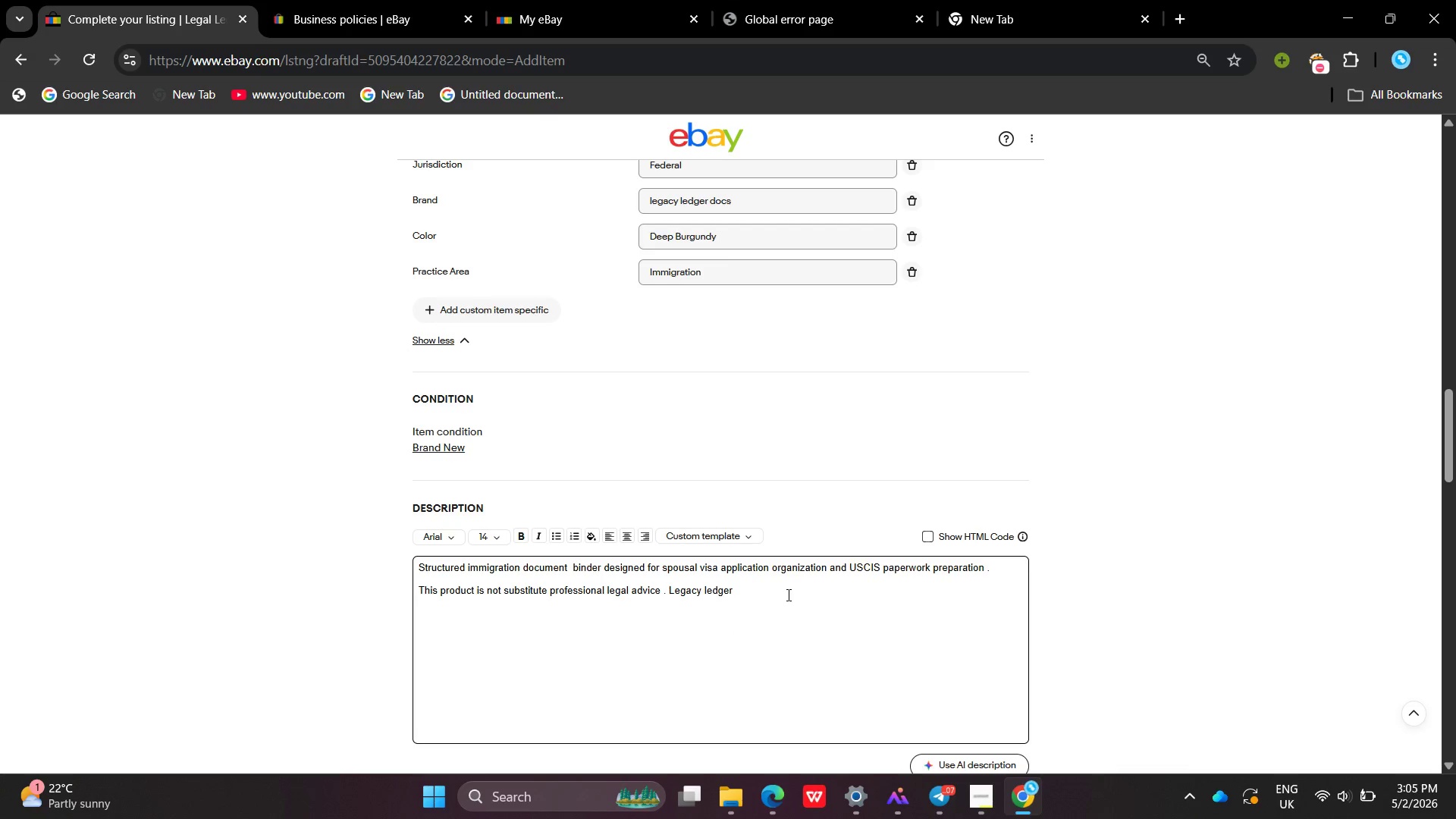 
key(Shift+ShiftLeft)
 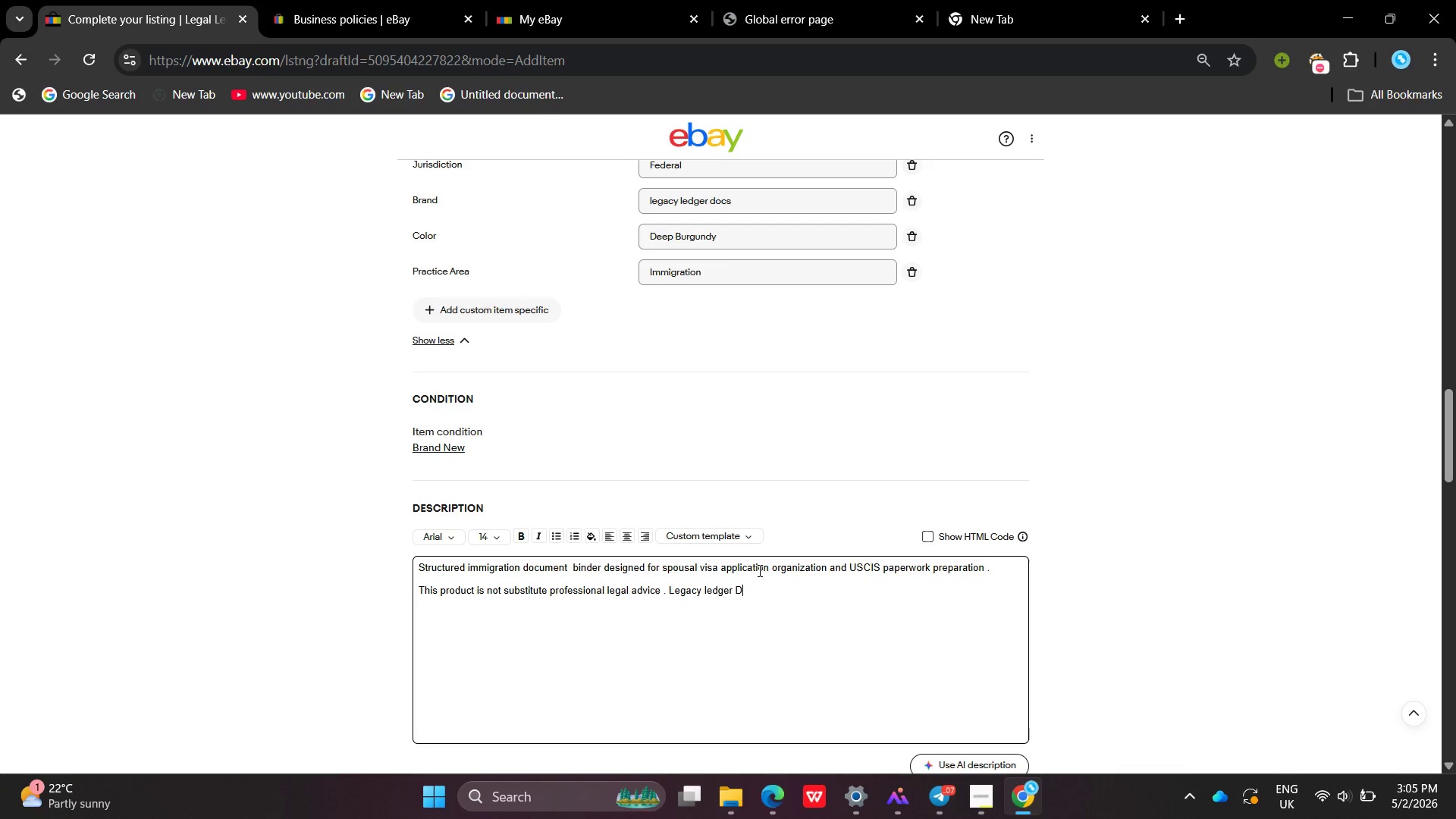 
type(Docs does not provie legal services , and no attoreny-c)
key(Backspace)
key(Backspace)
key(Backspace)
type(y )
key(Backspace)
key(Backspace)
key(Backspace)
key(Backspace)
type(ney -client )
 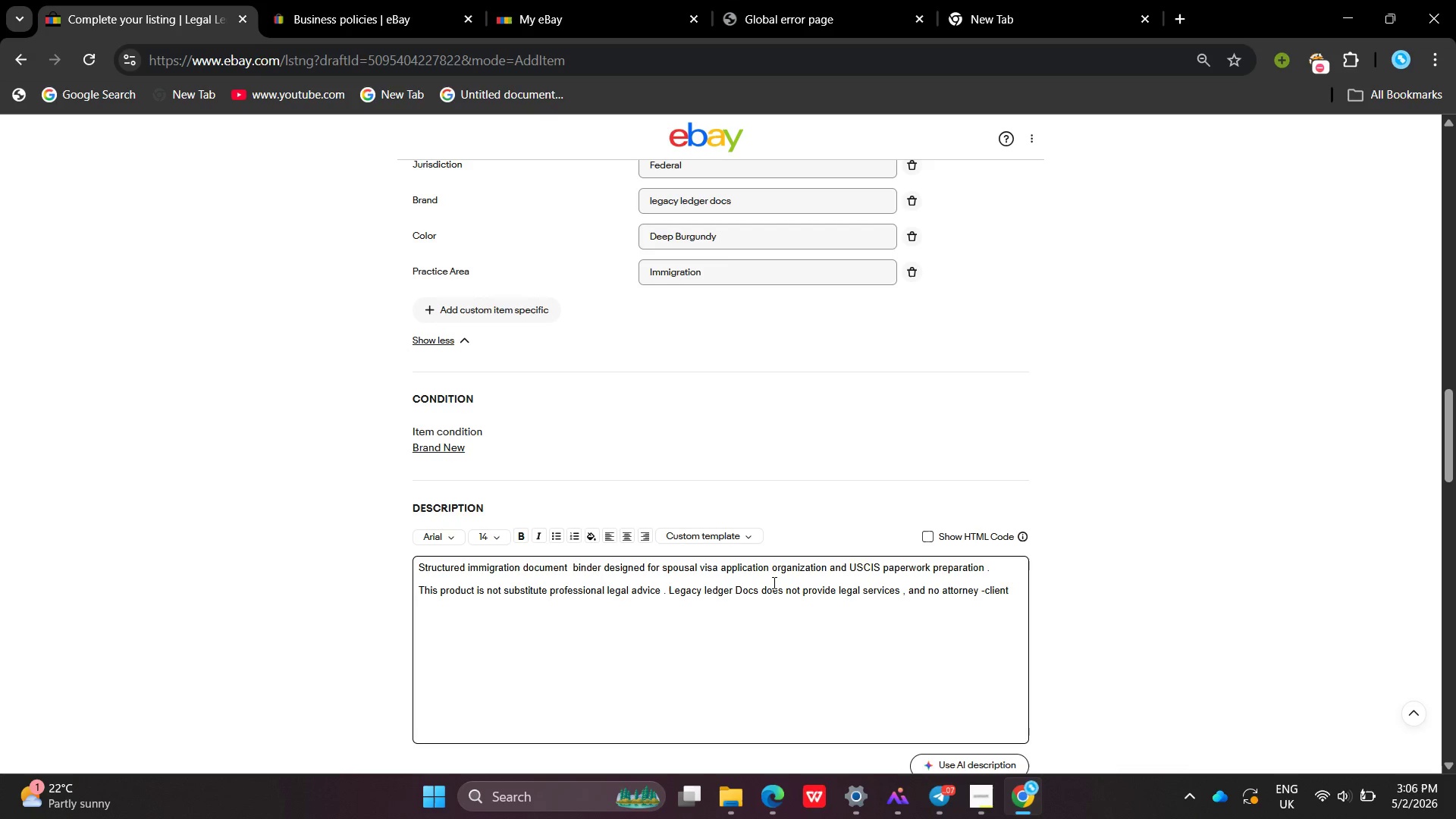 
key(Enter)
 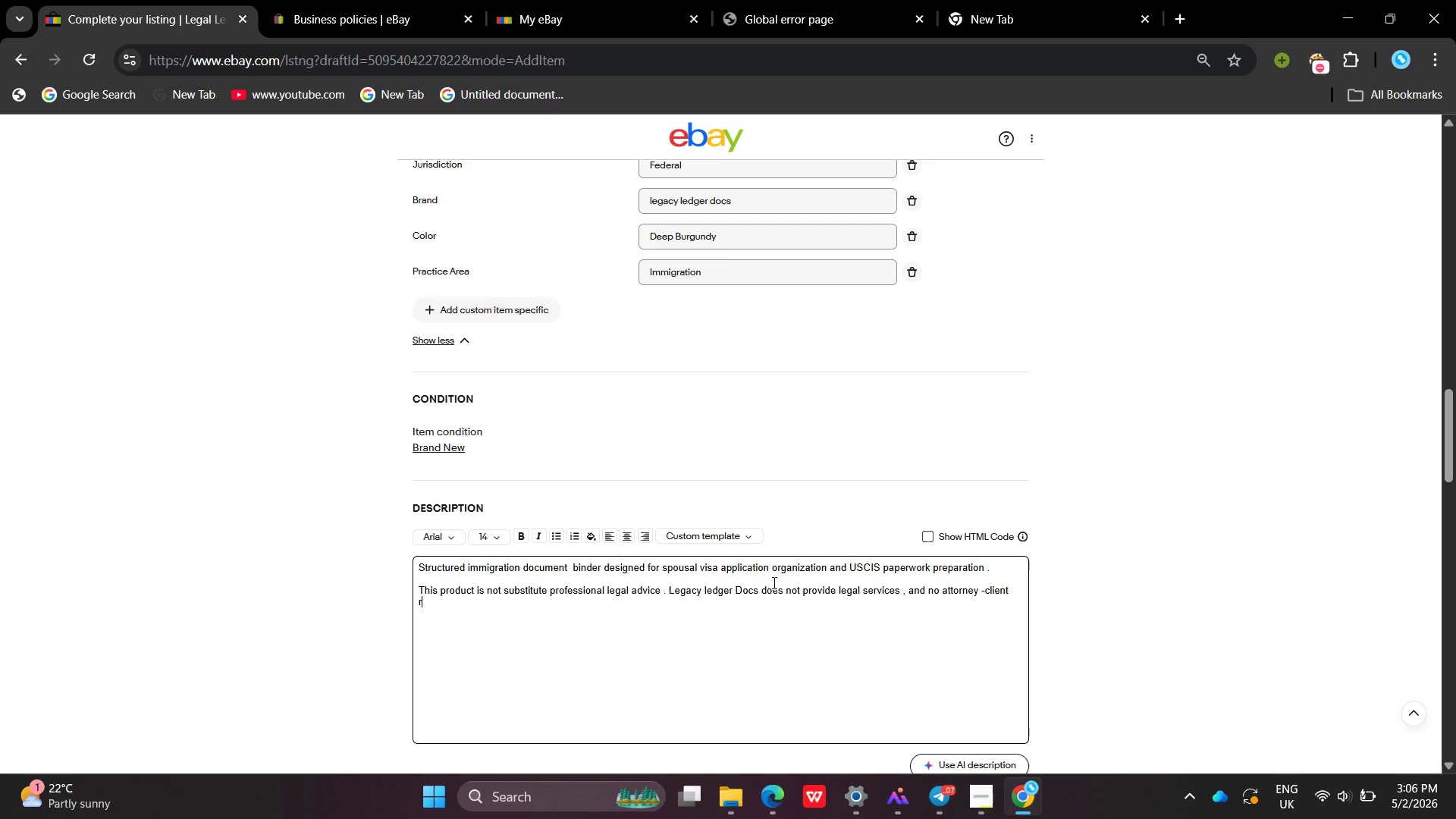 
type(relationship is created )
 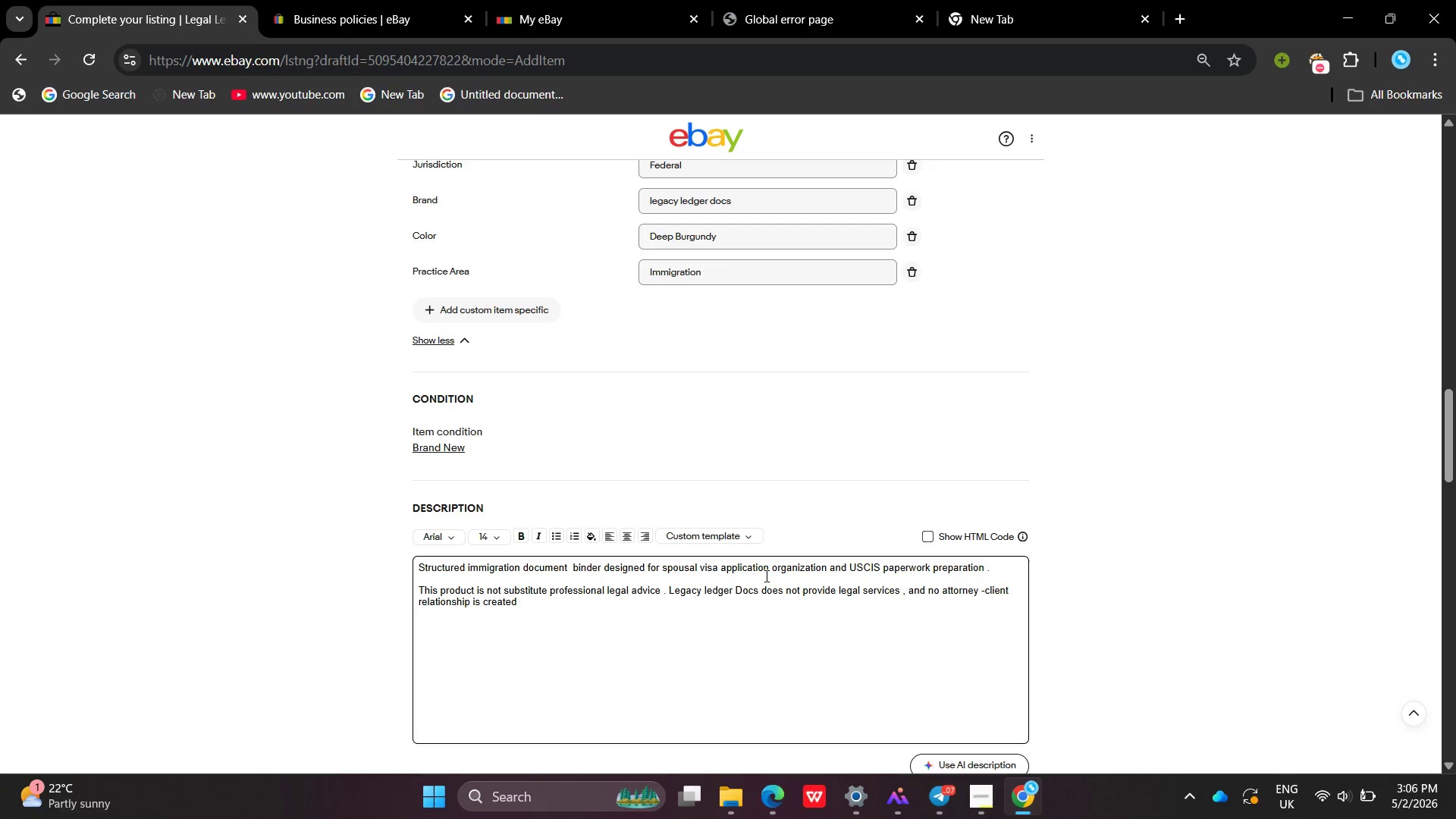 
key(Period)
 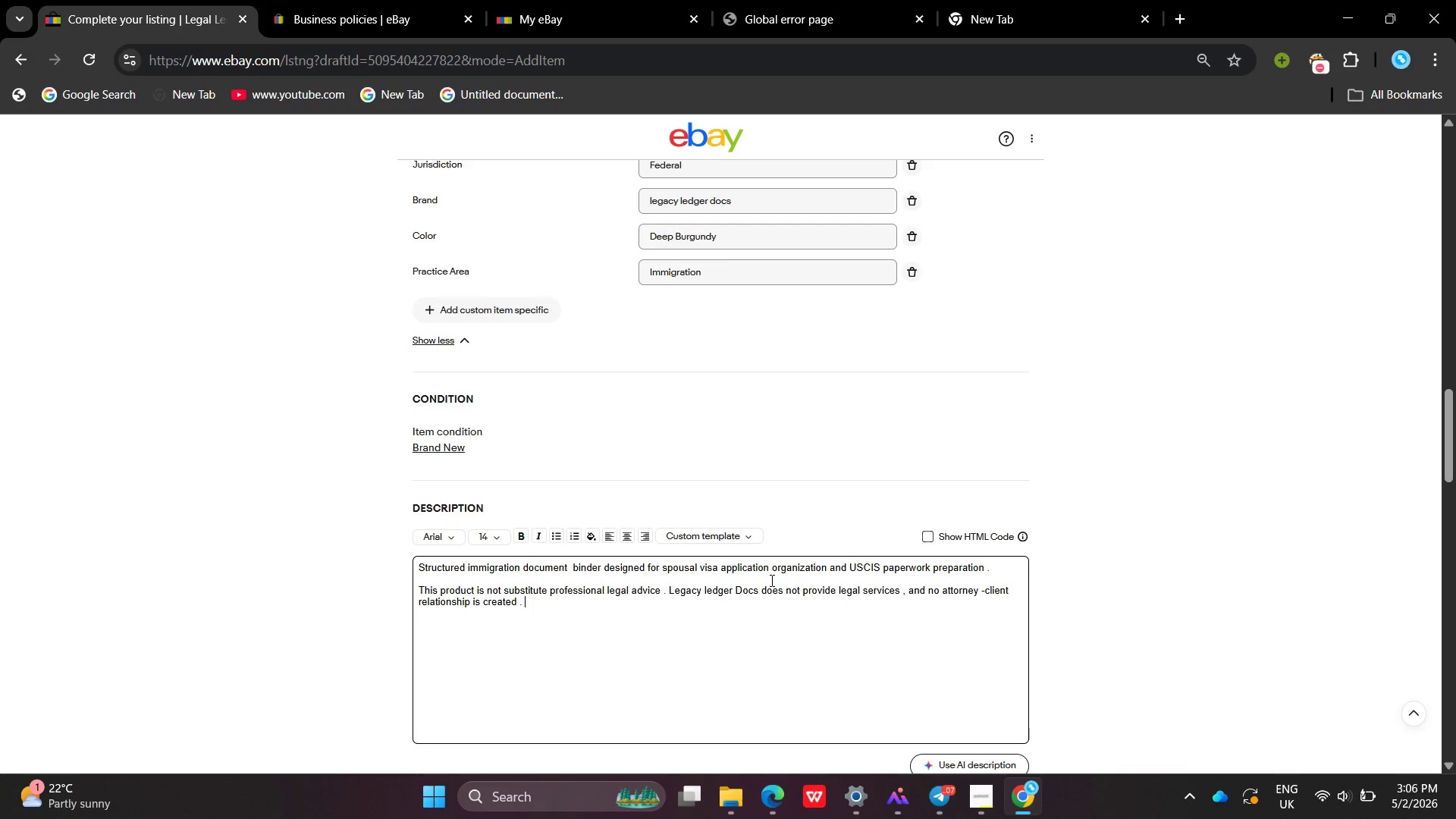 
key(Space)
 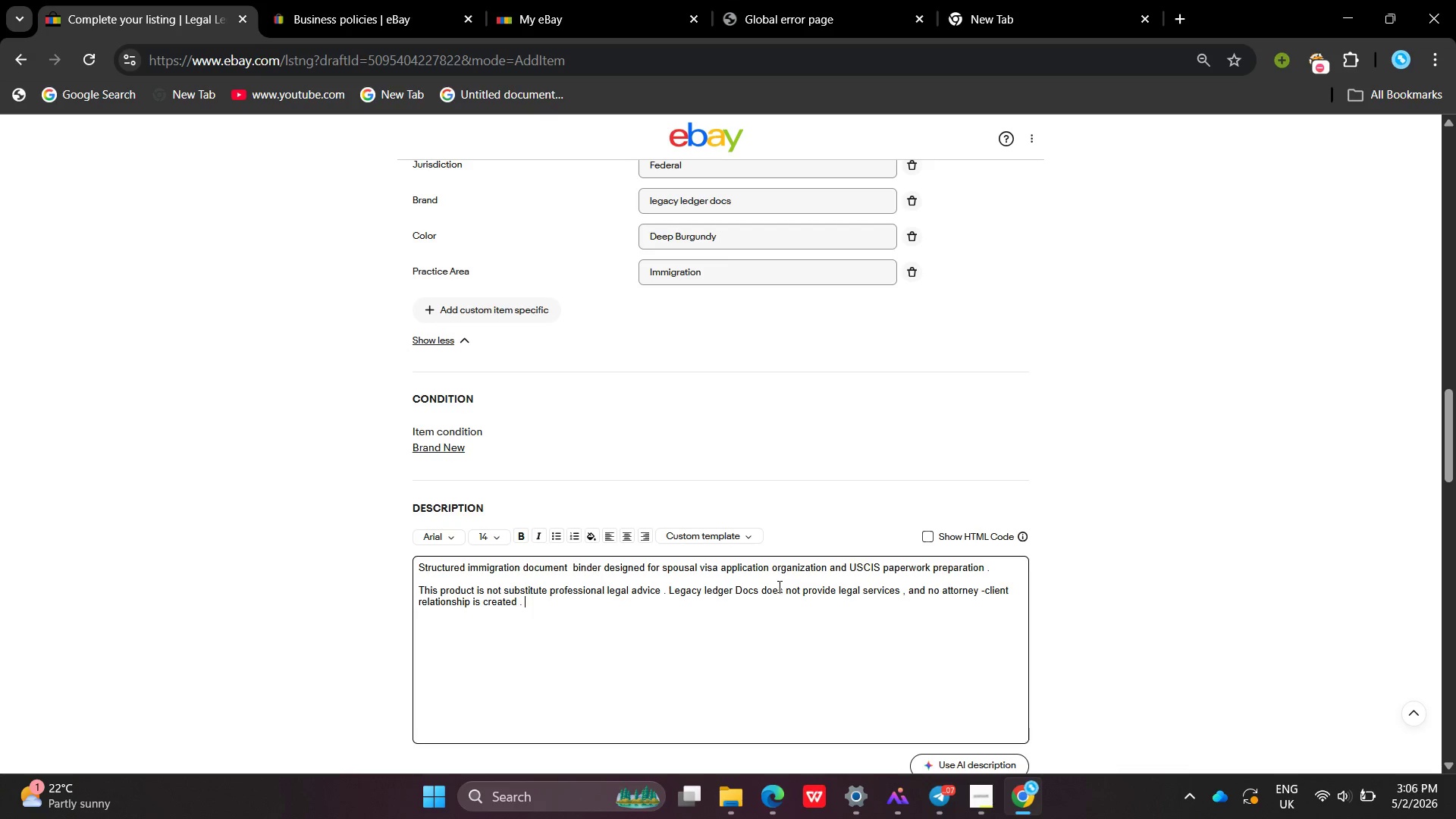 
key(Shift+ShiftLeft)
 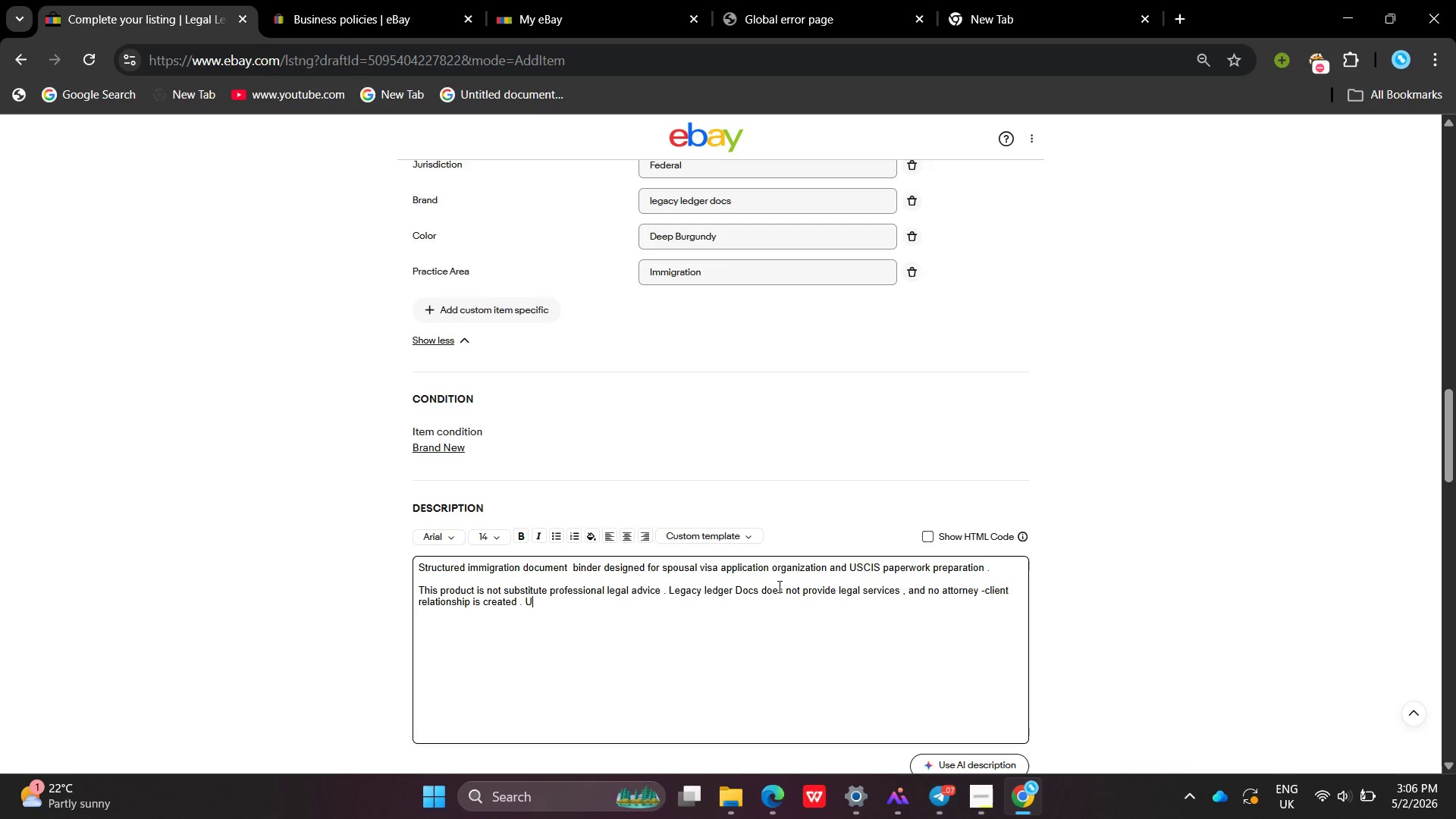 
type(Users shl)
key(Backspace)
type(ouuld consult a )
key(Backspace)
 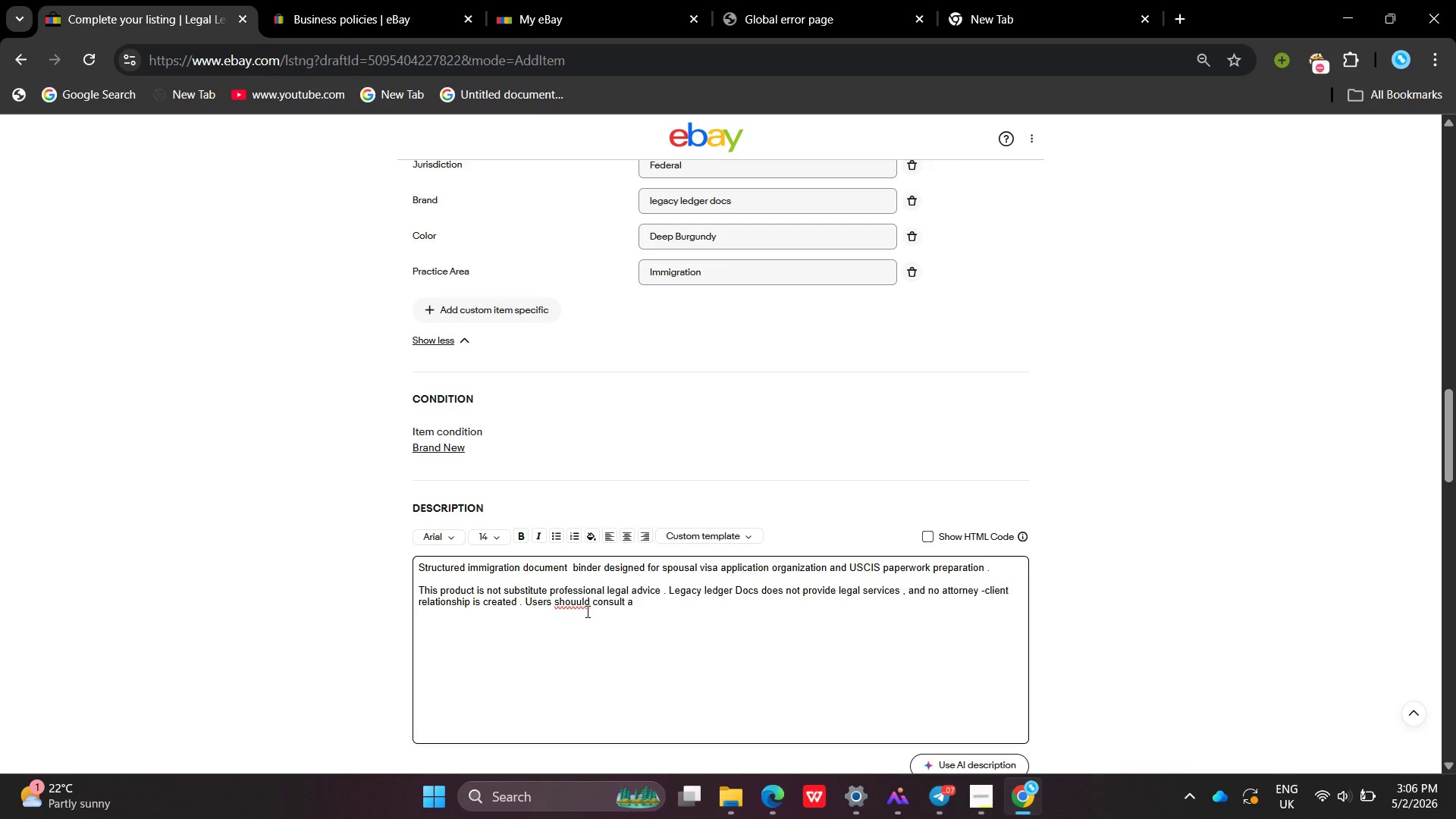 
left_click([580, 607])
 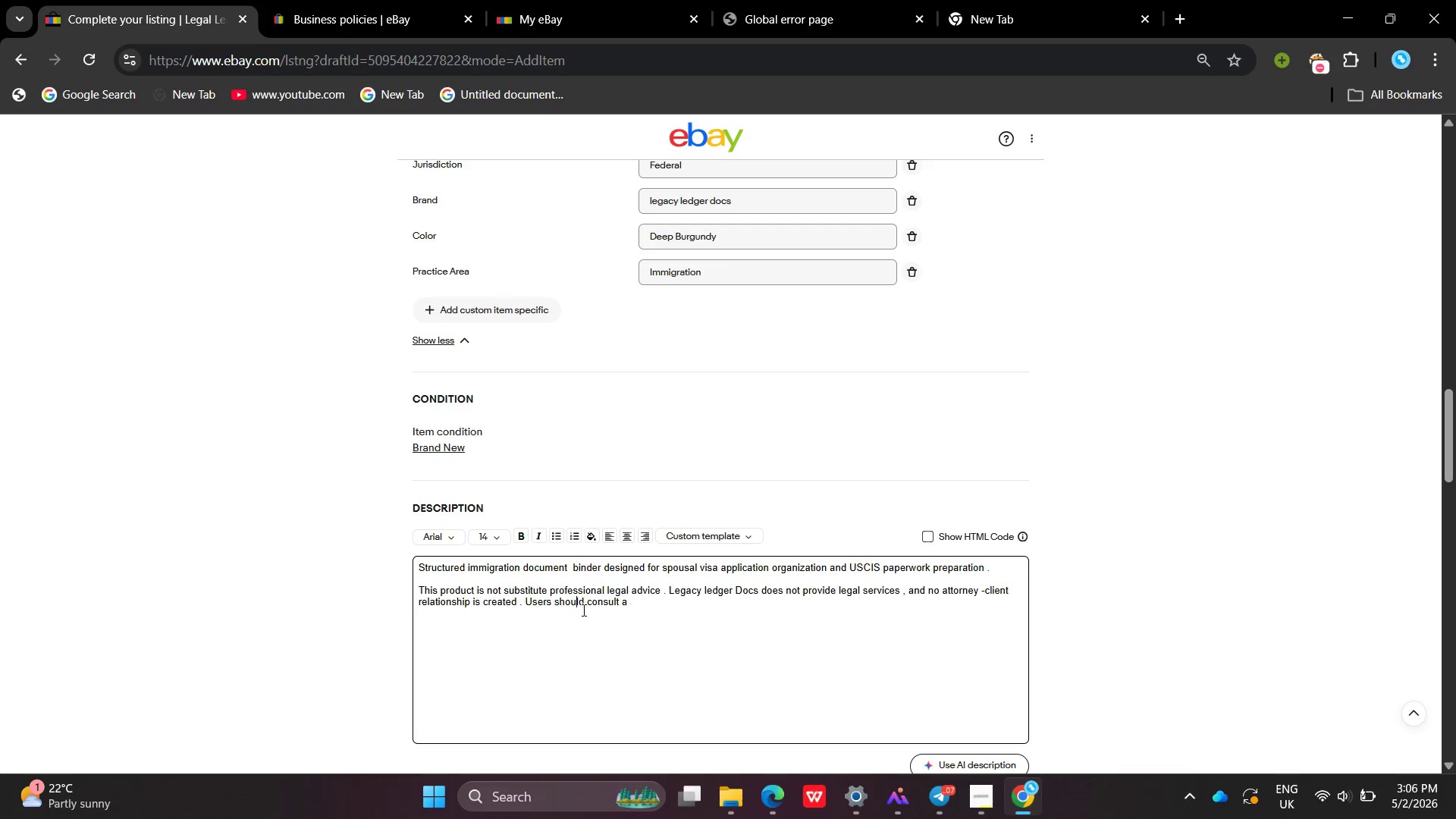 
key(Backspace)
 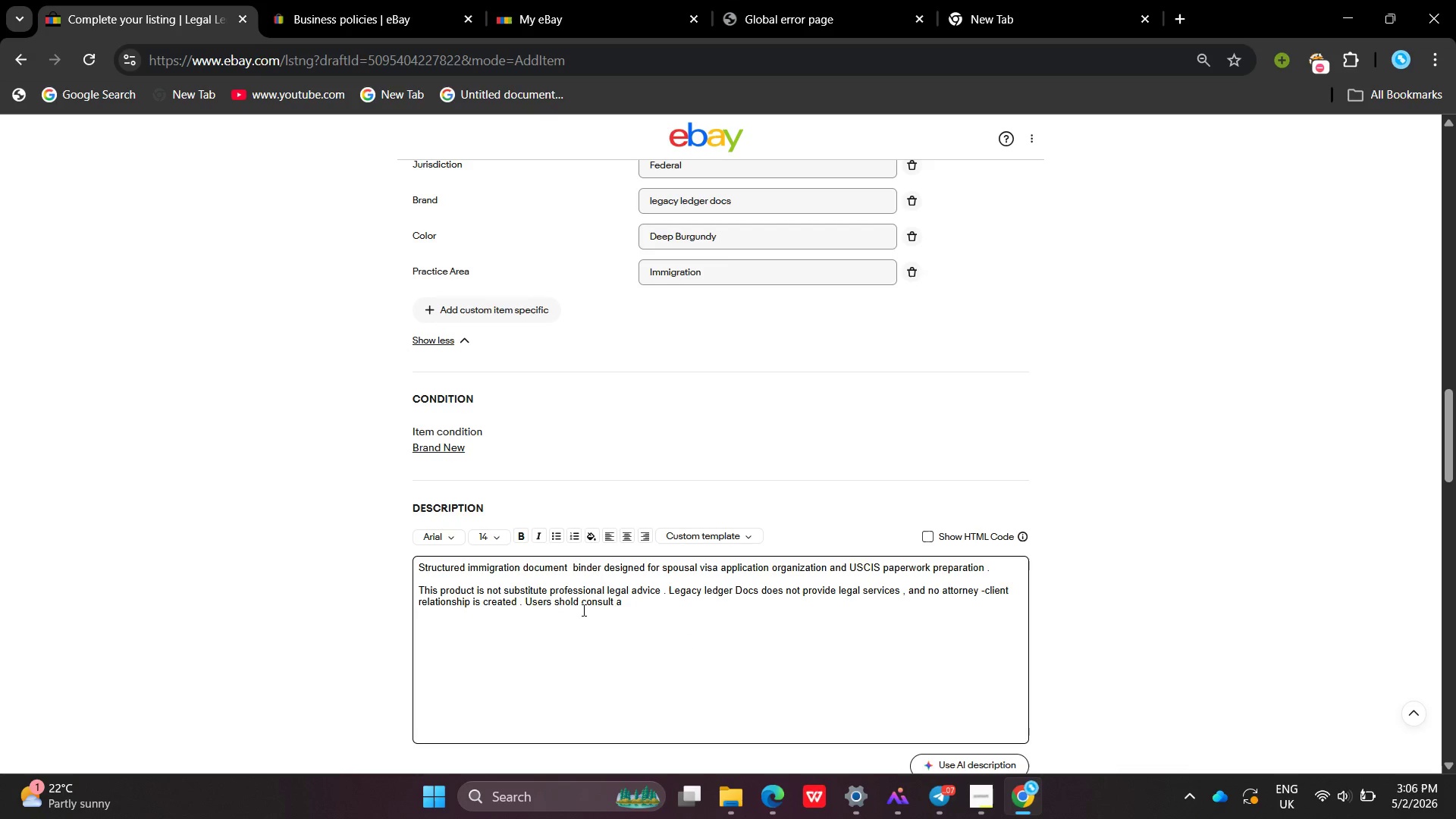 
key(Backspace)
 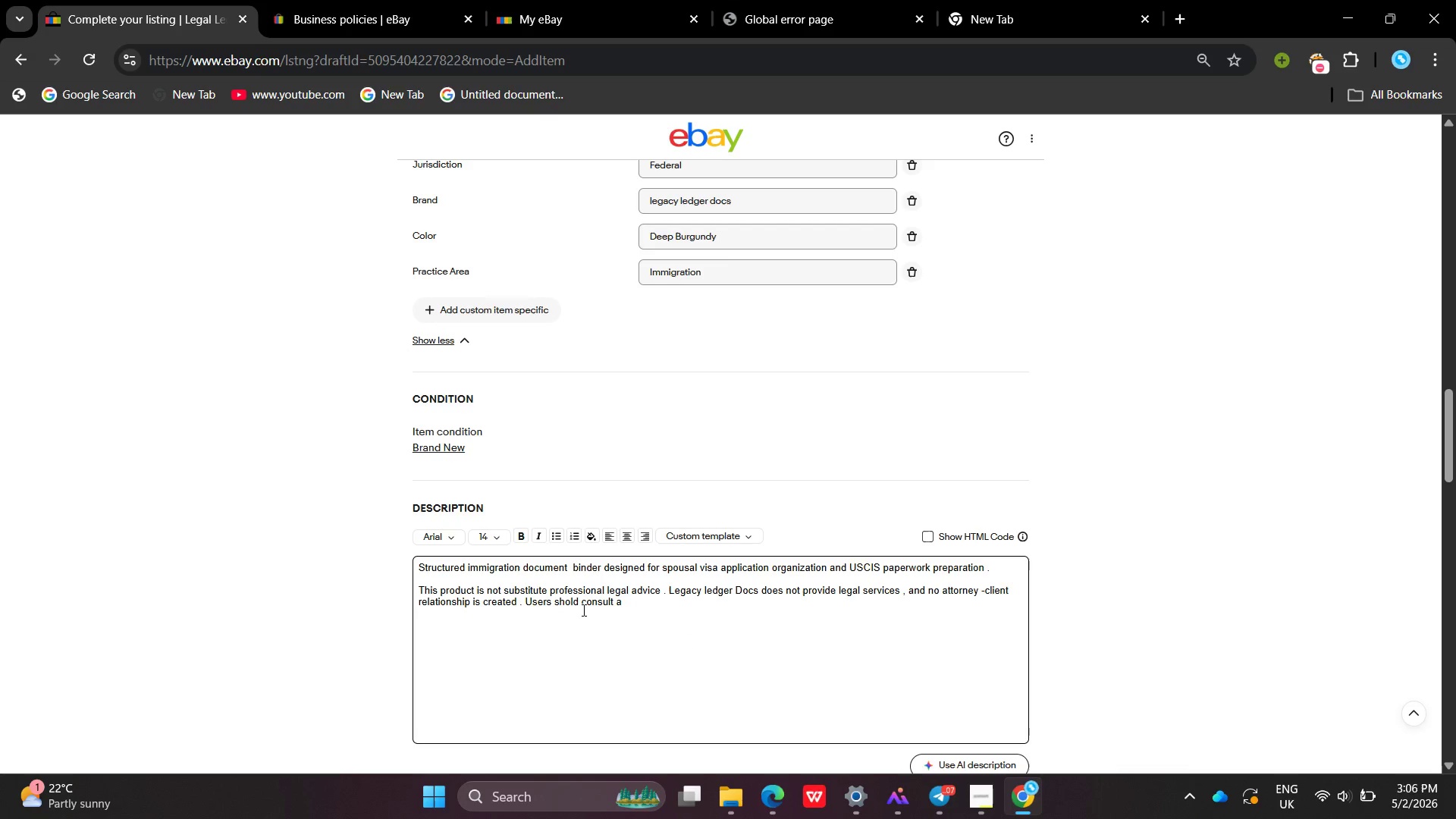 
key(U)
 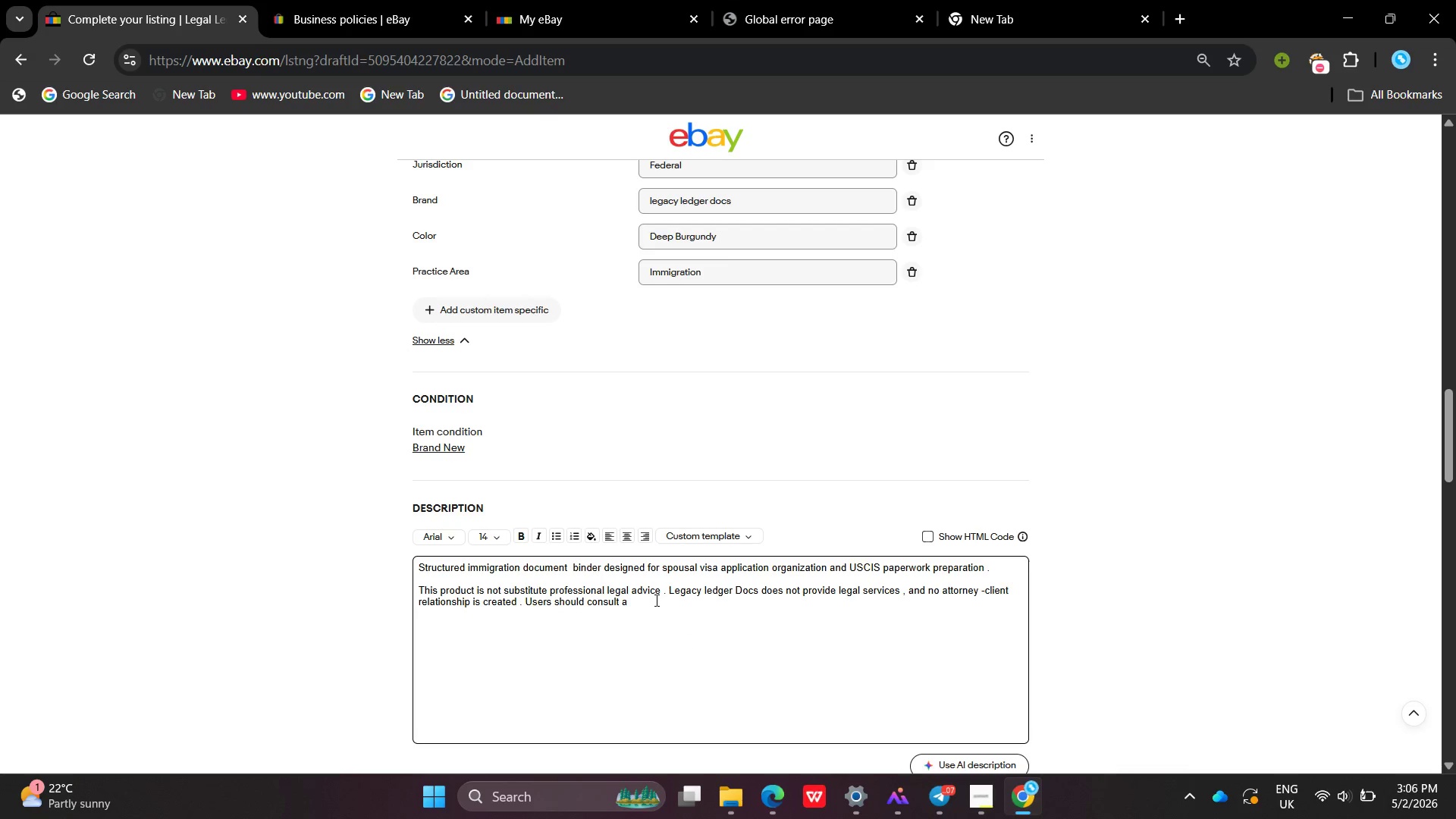 
left_click([655, 600])
 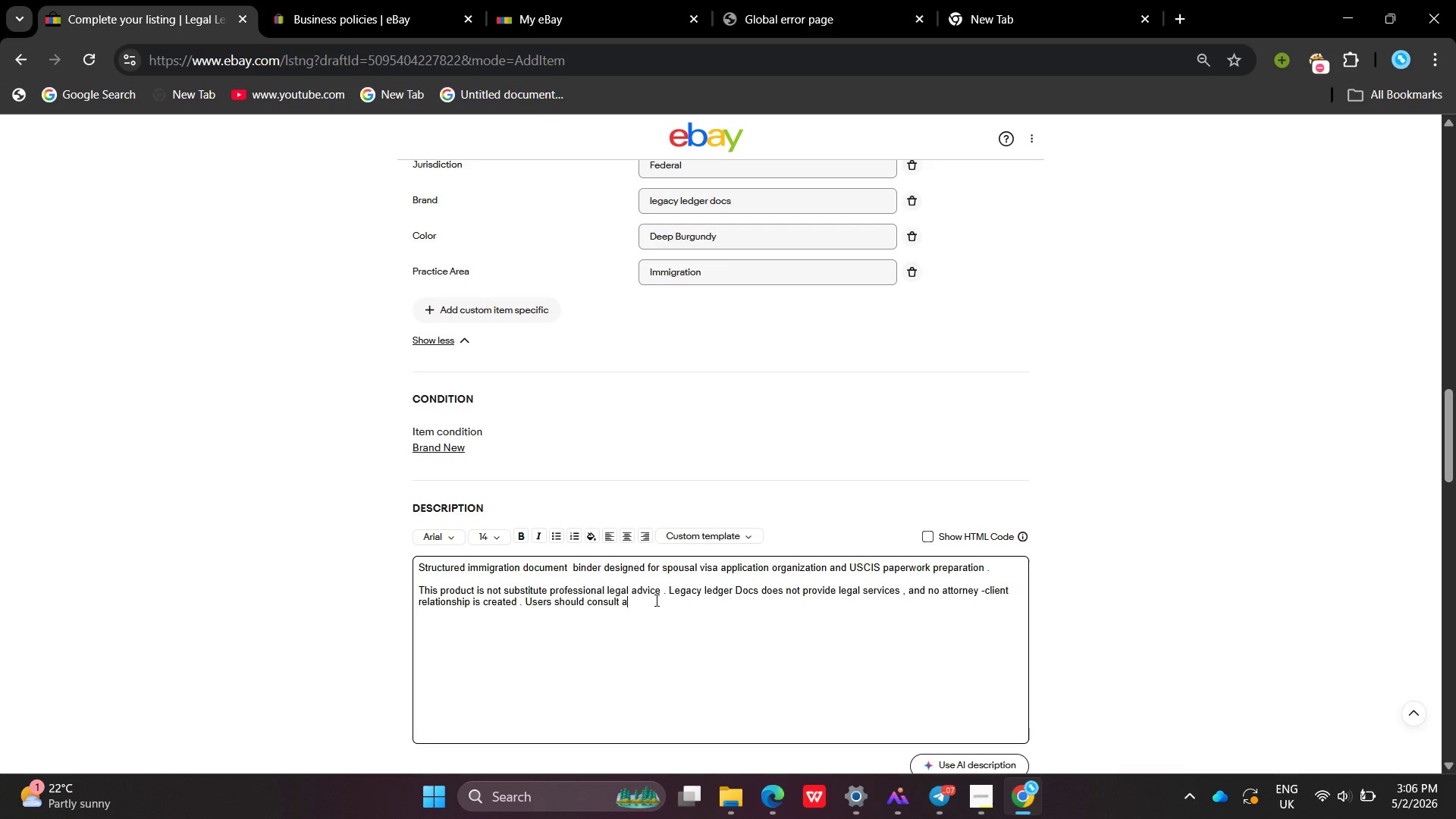 
type(b )
key(Backspace)
key(Backspace)
type( licensed atooreny for )
 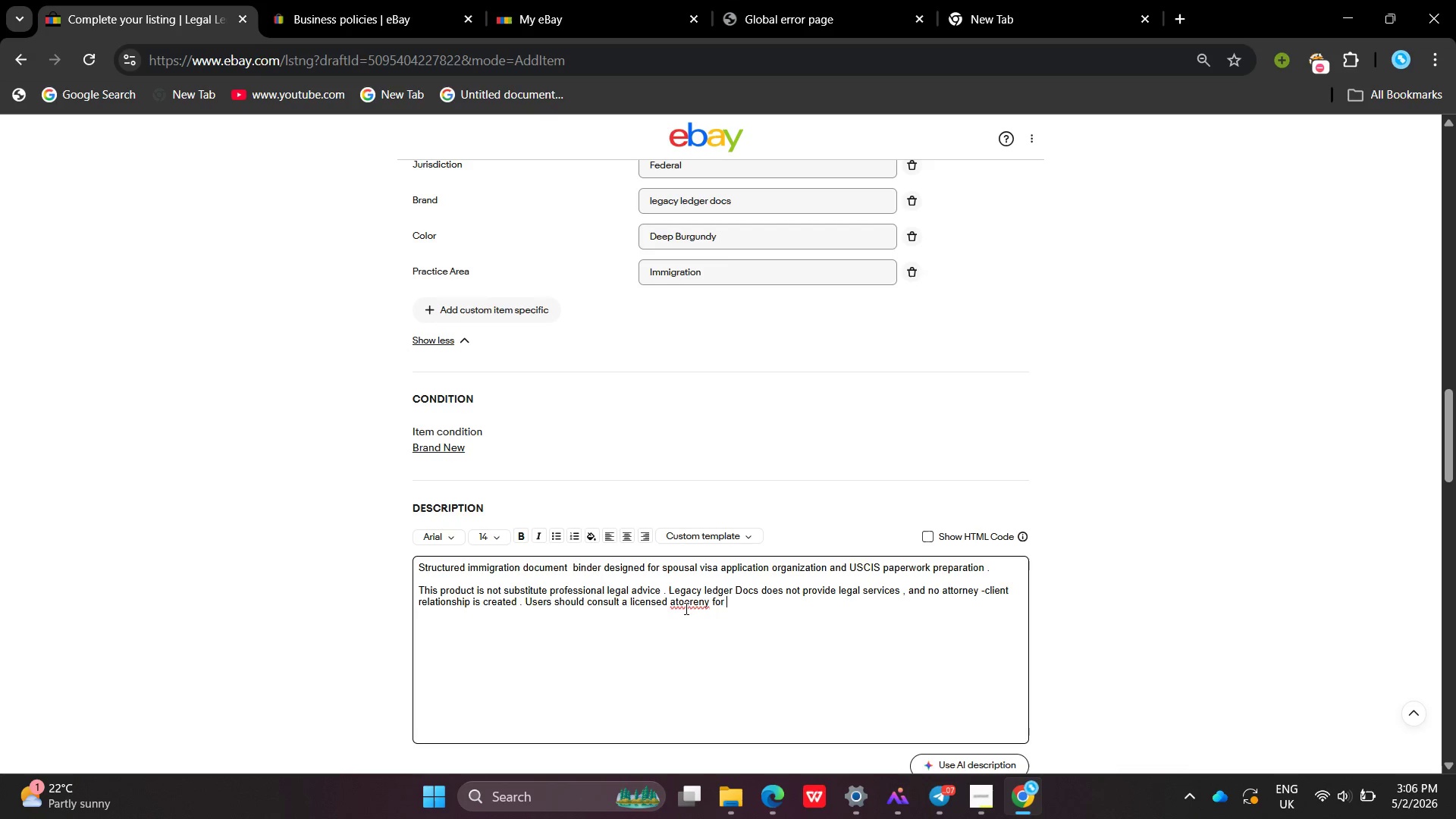 
left_click([684, 607])
 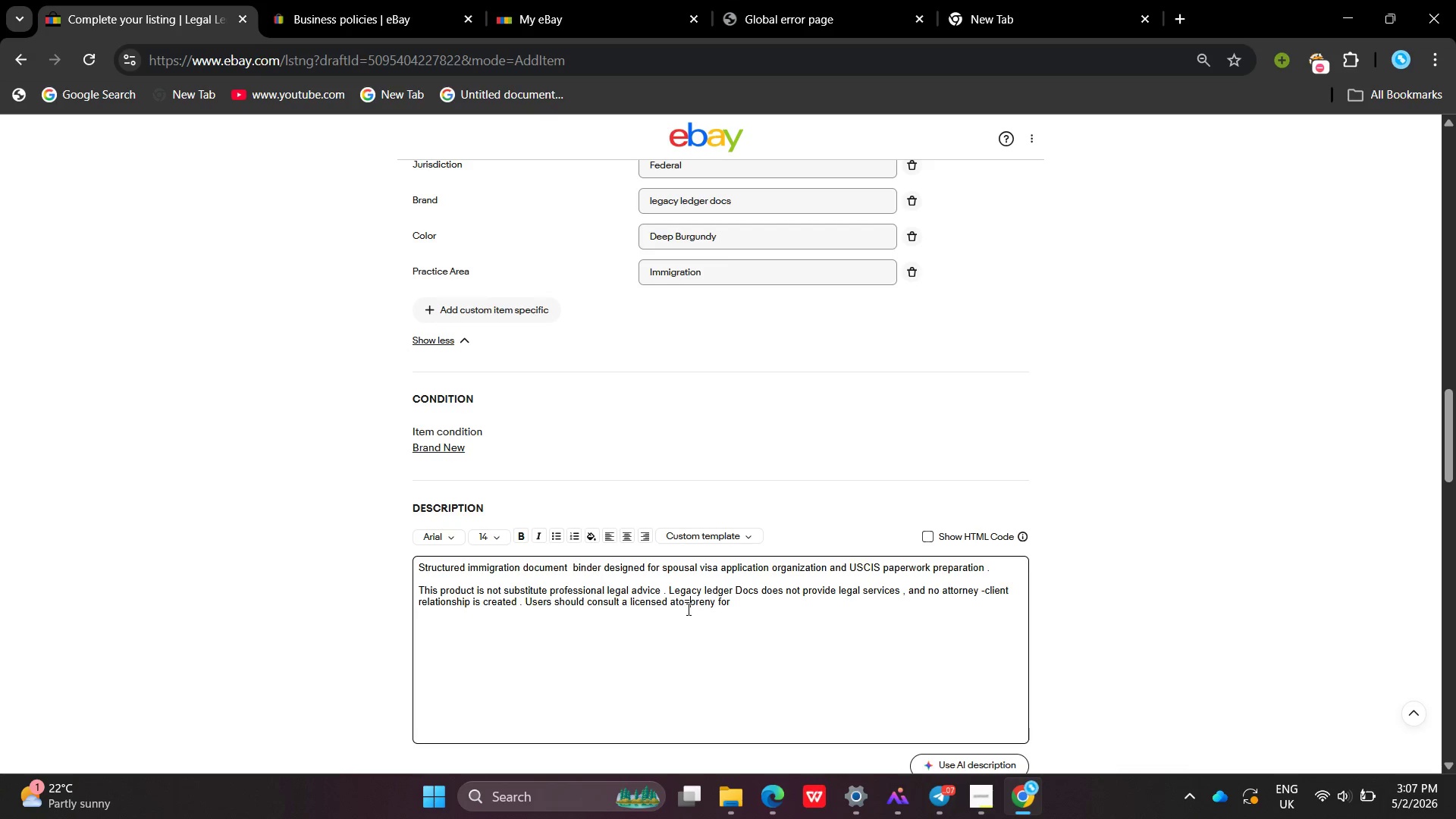 
key(Equal)
 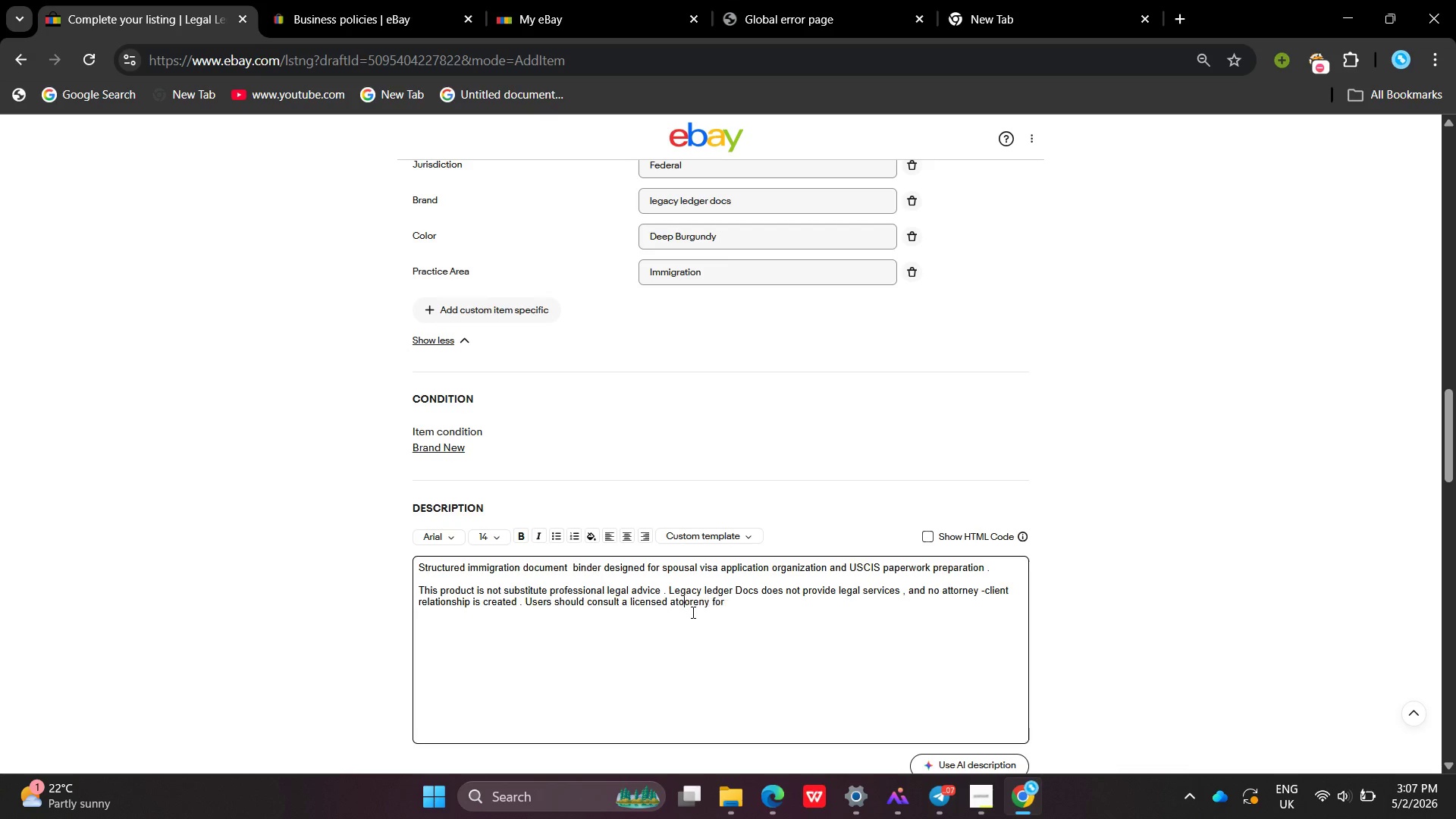 
key(Backspace)
 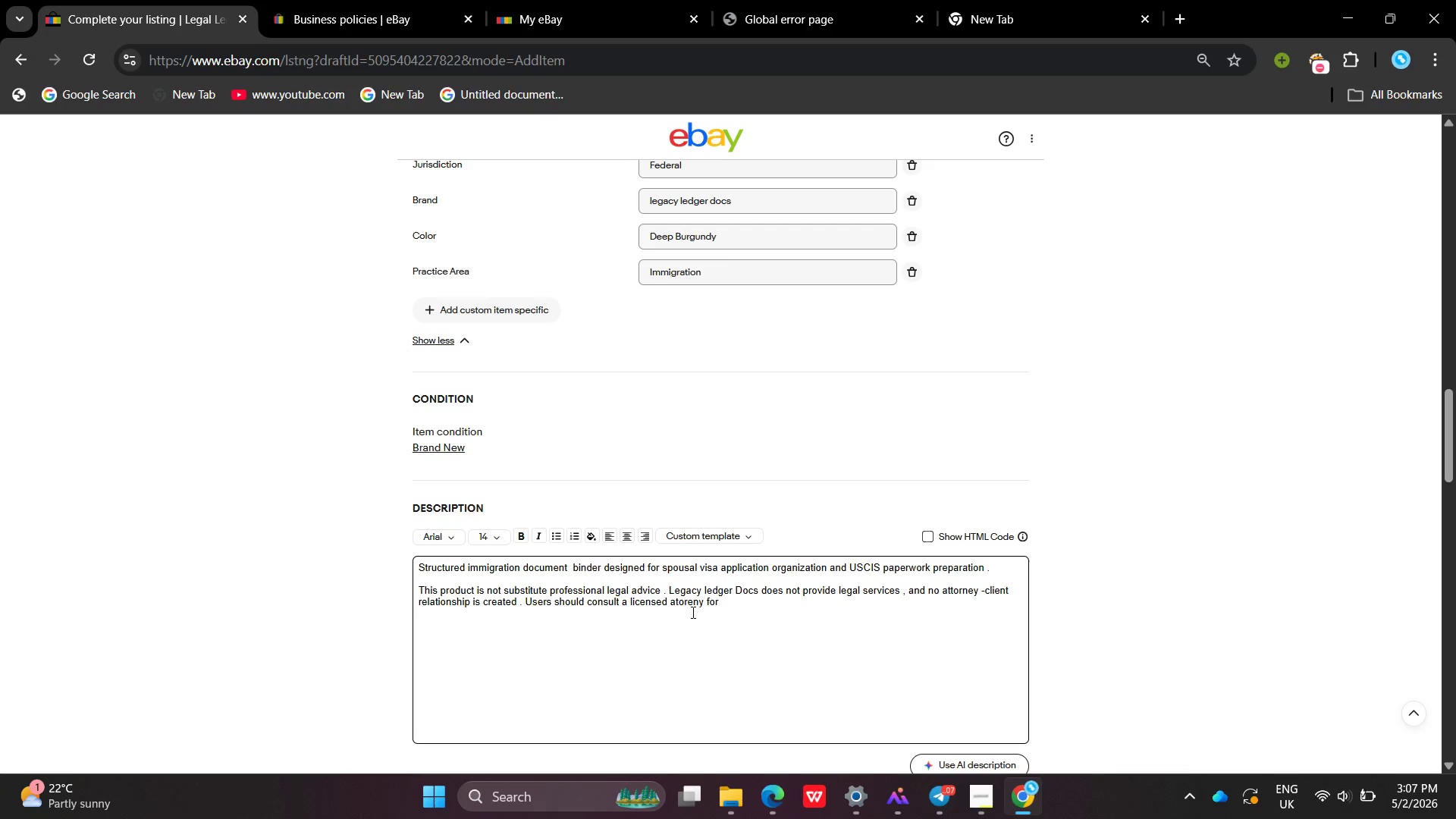 
key(Backspace)
 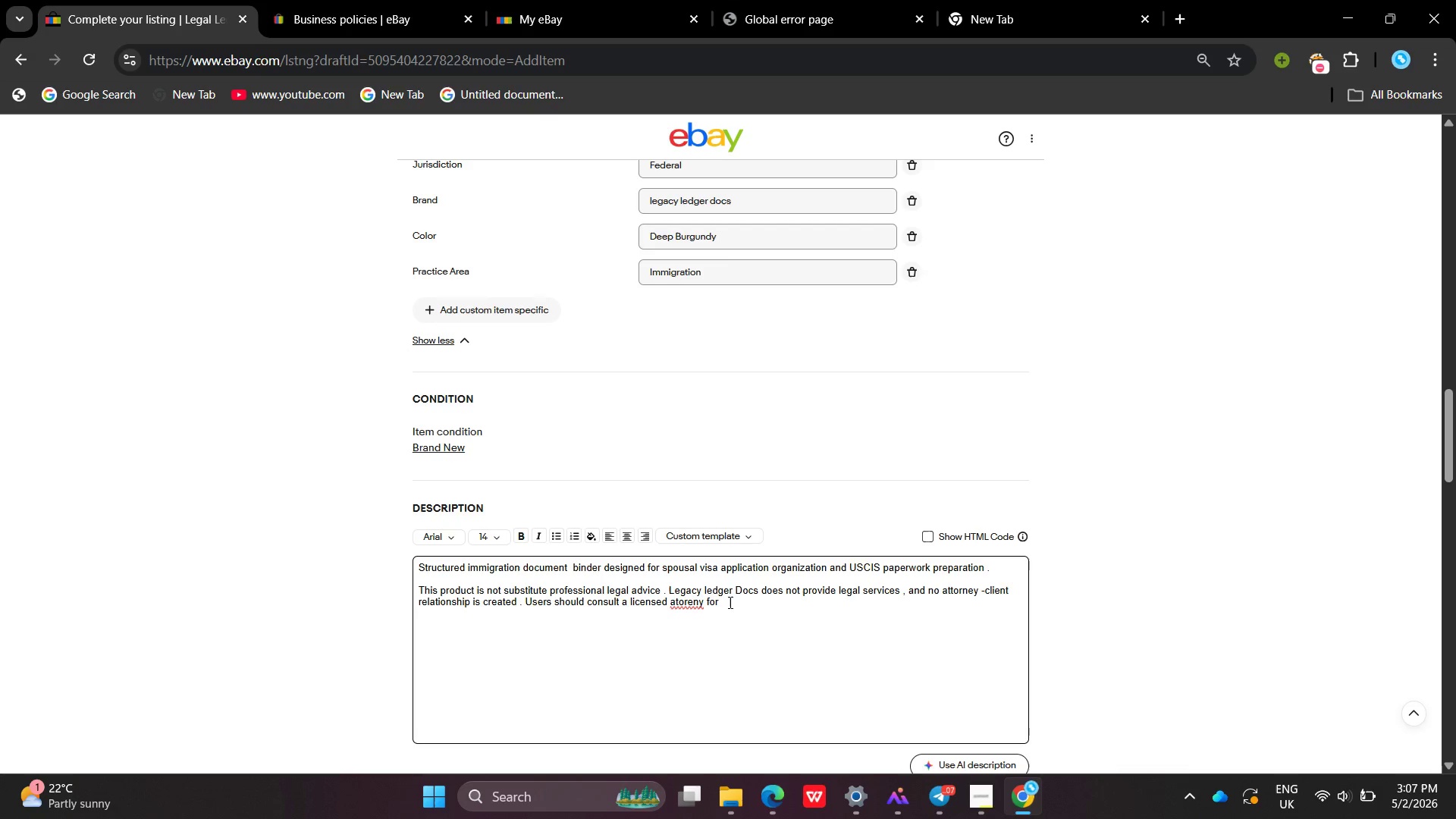 
left_click([729, 602])
 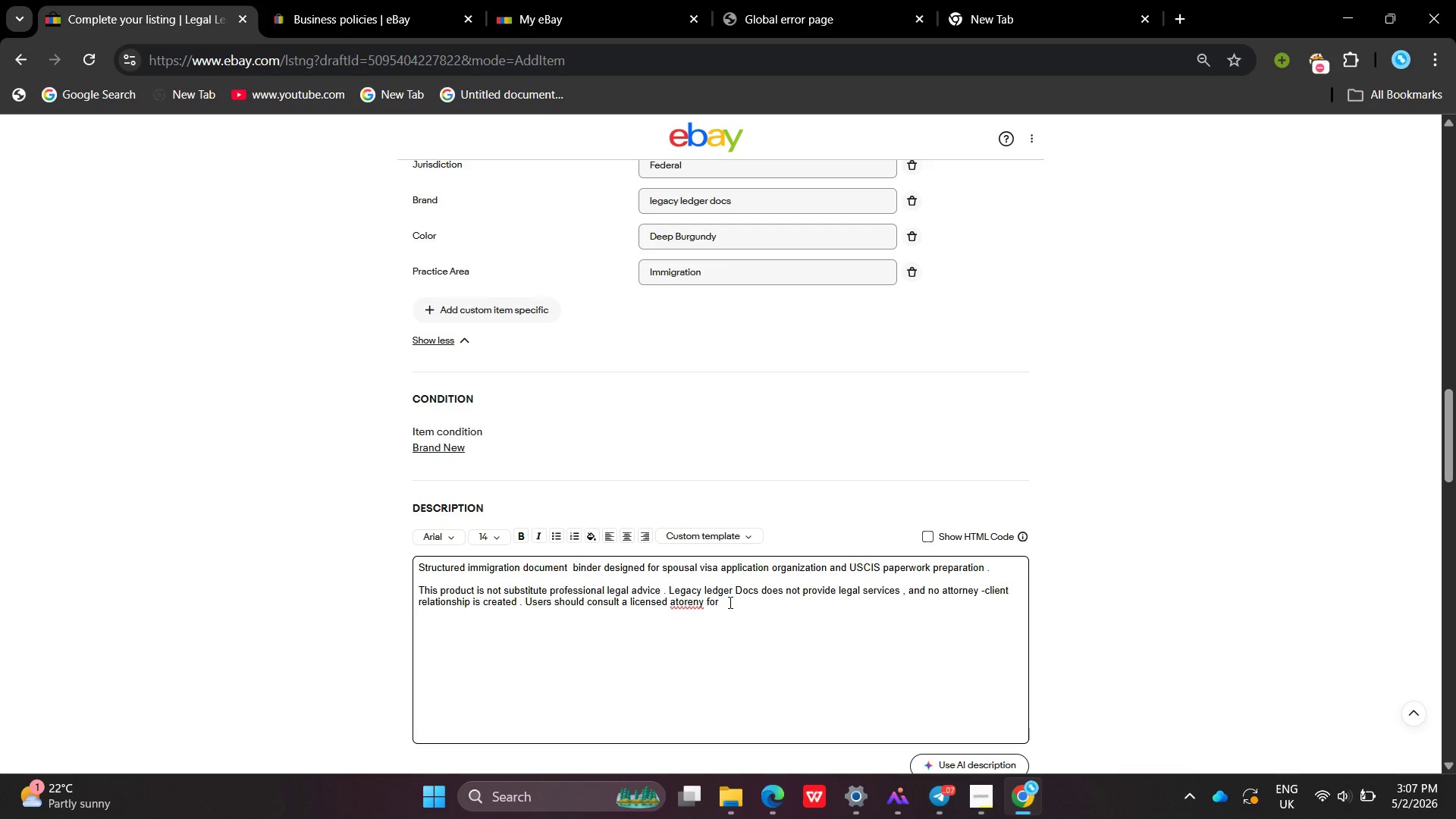 
hold_key(key=Backspace, duration=0.72)
 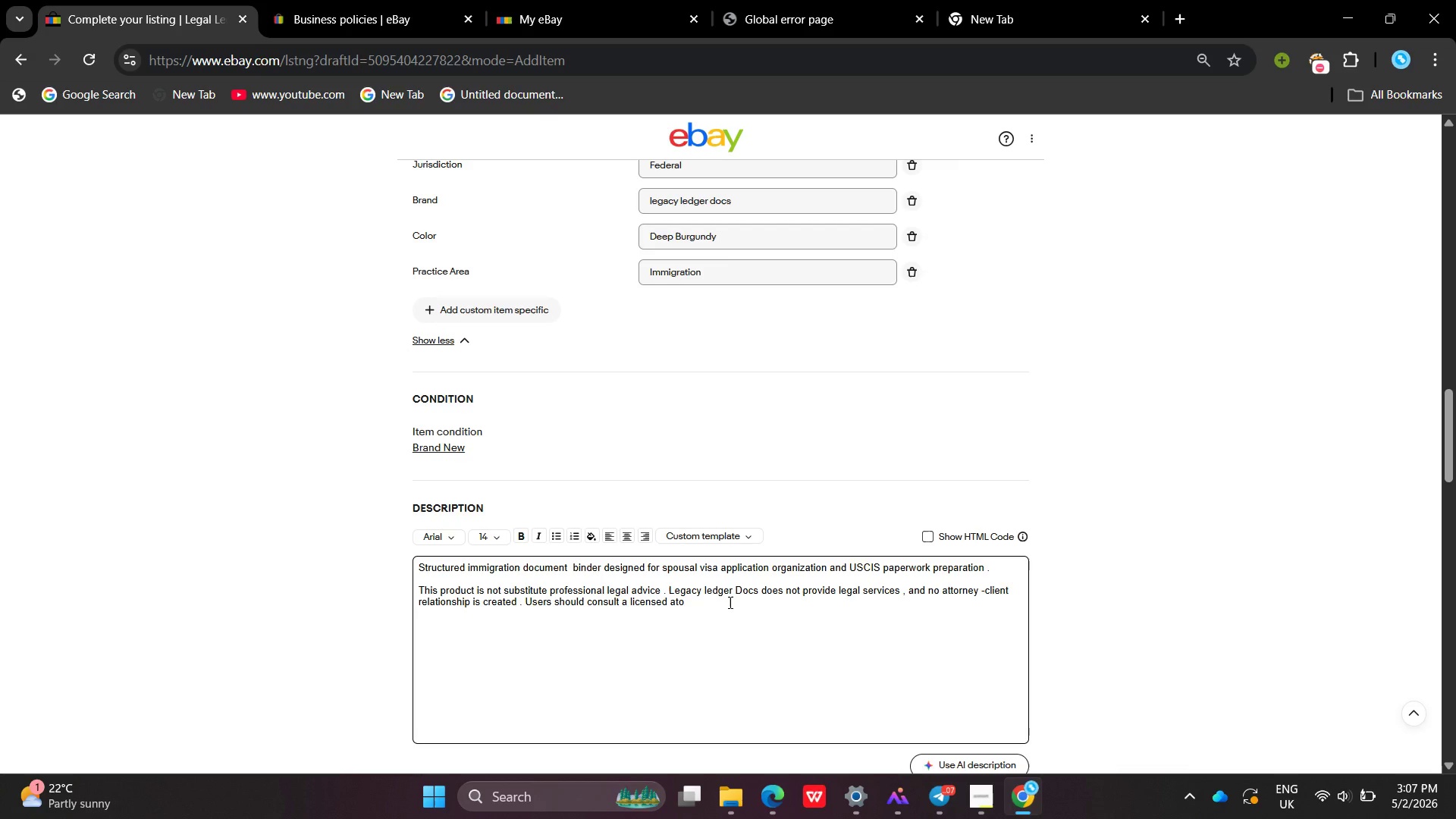 
hold_key(key=Backspace, duration=1.75)
 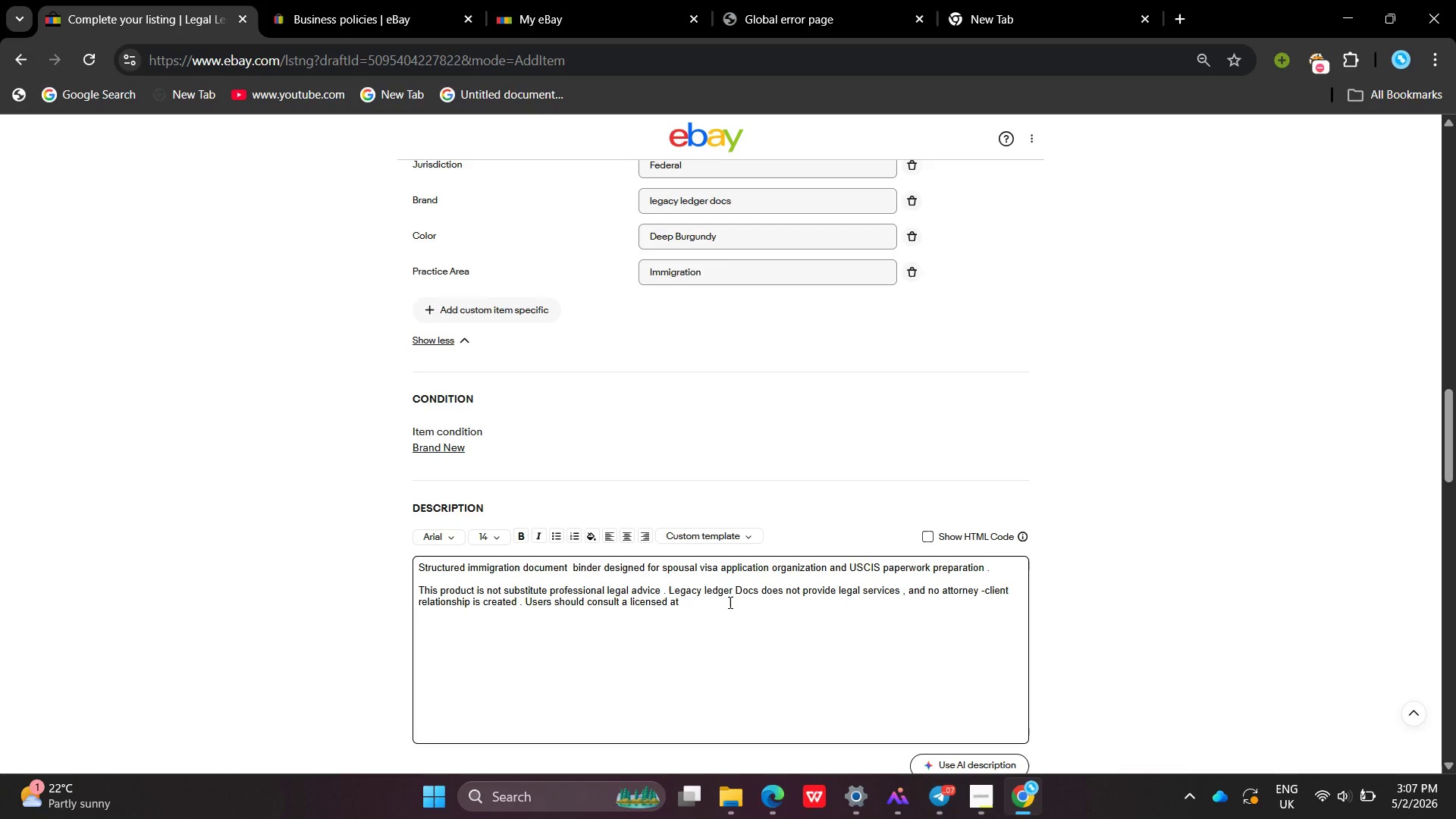 
type(torney for legal guidance )
 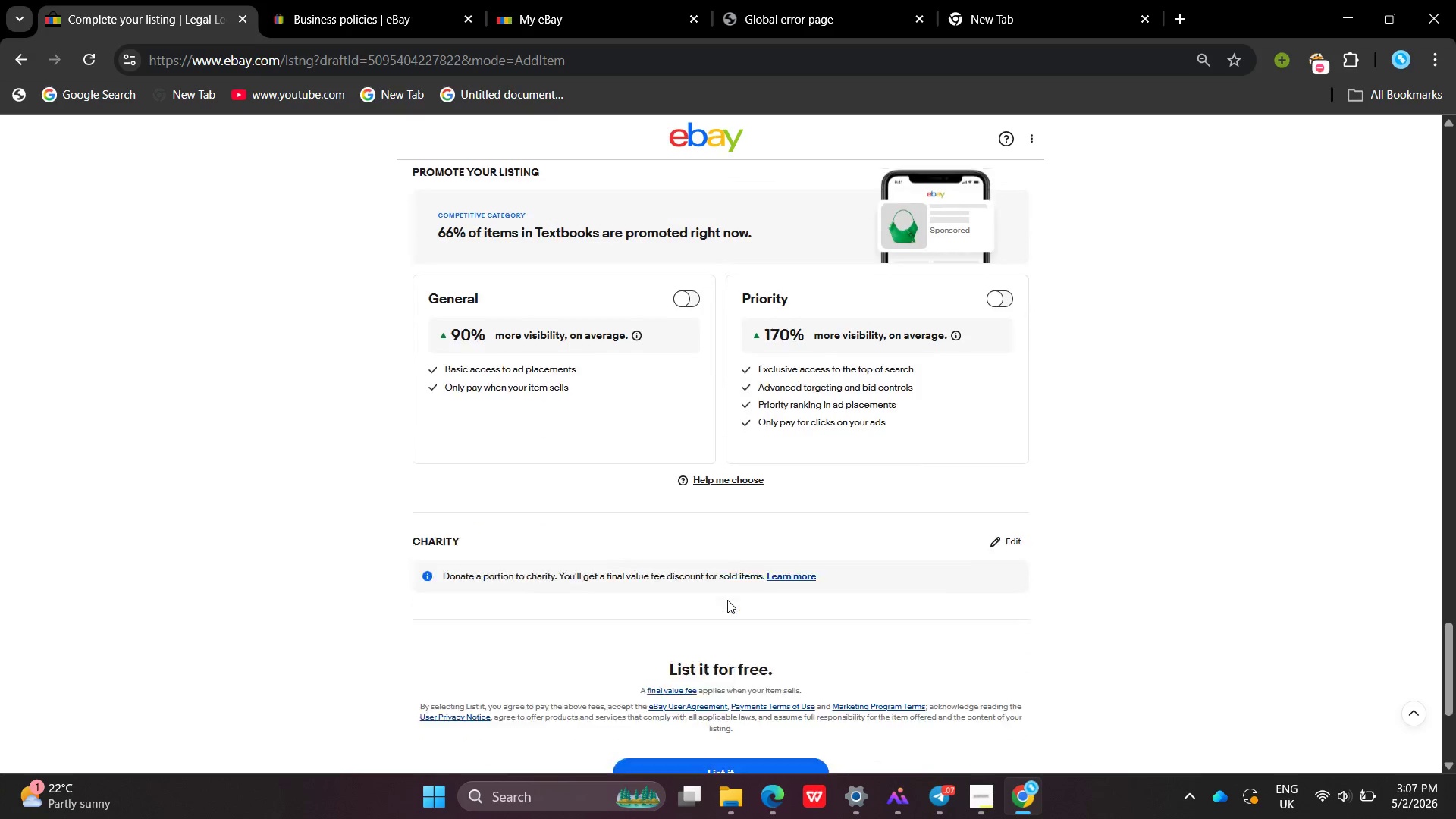 
left_click([970, 798])